 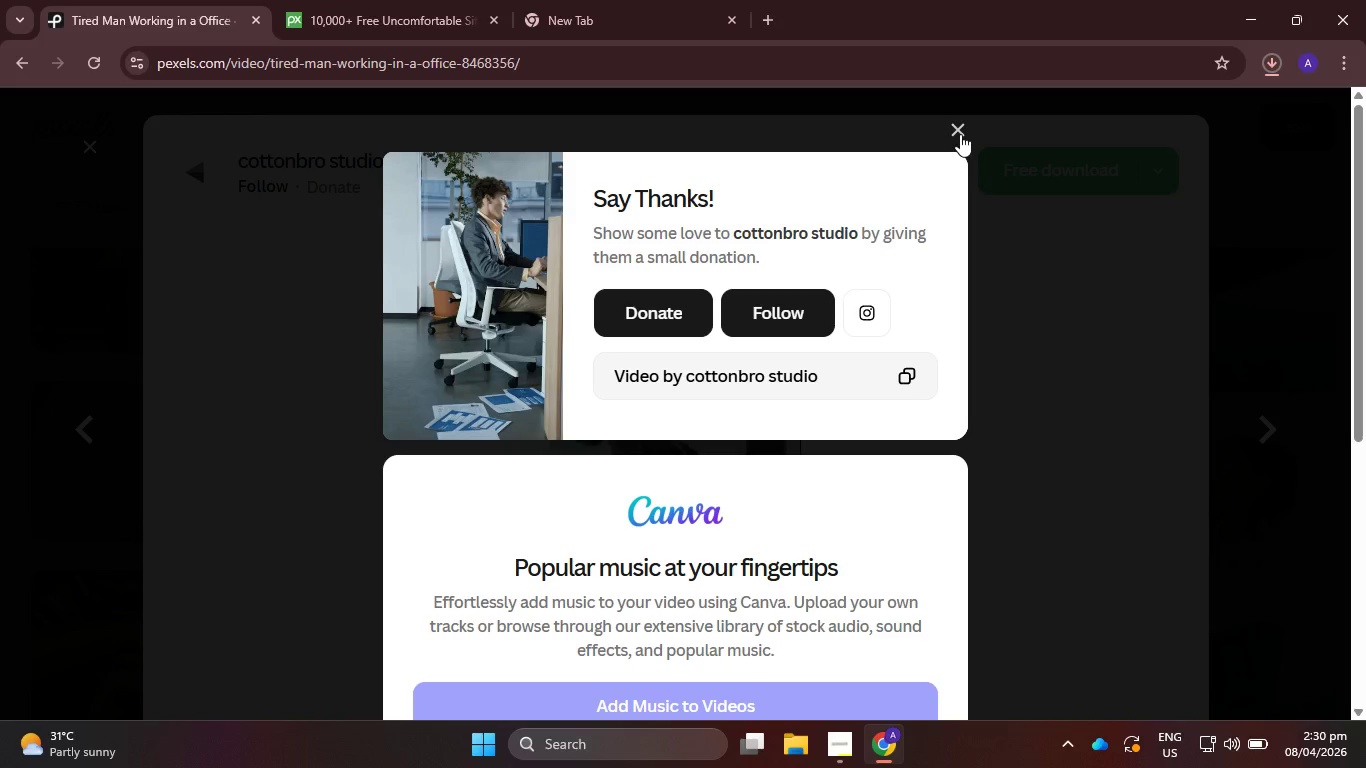 
left_click([960, 134])
 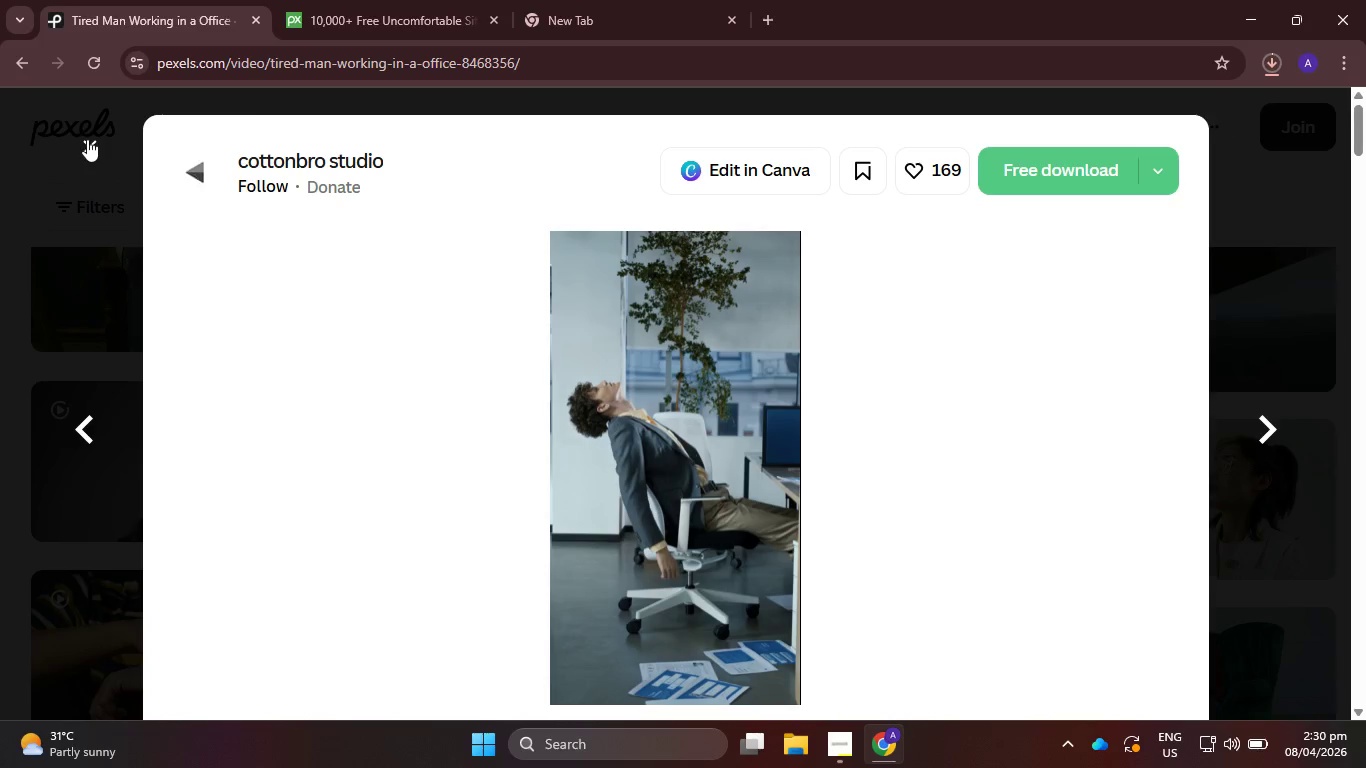 
left_click([87, 139])
 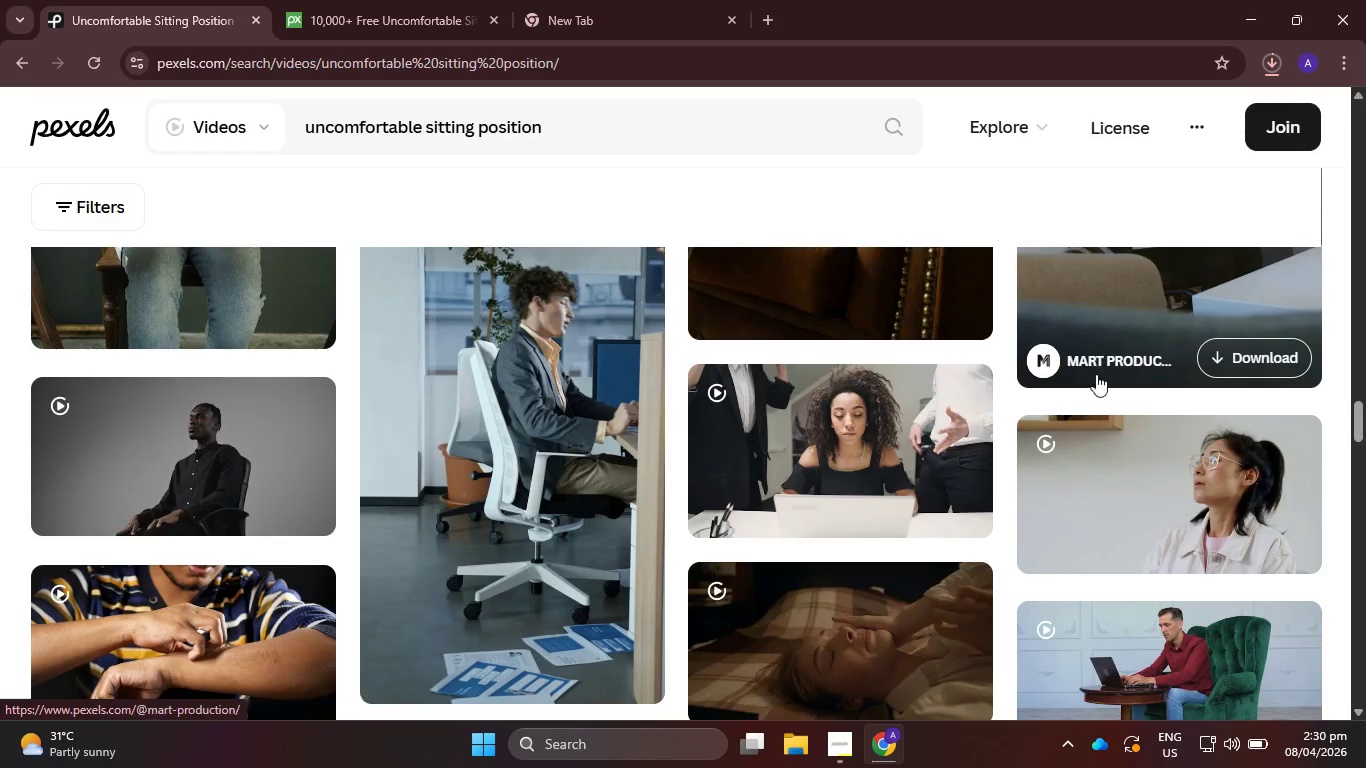 
scroll: coordinate [568, 525], scroll_direction: down, amount: 7.0
 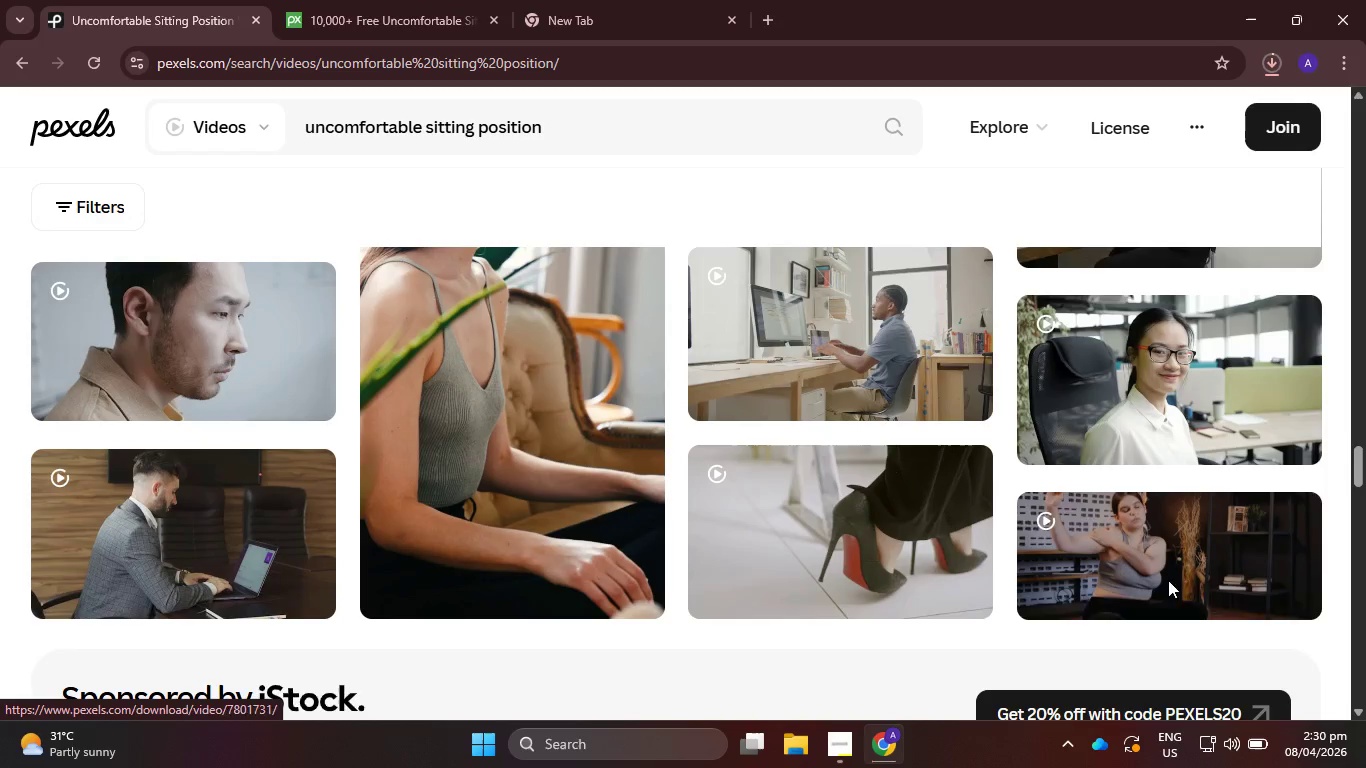 
left_click([1122, 568])
 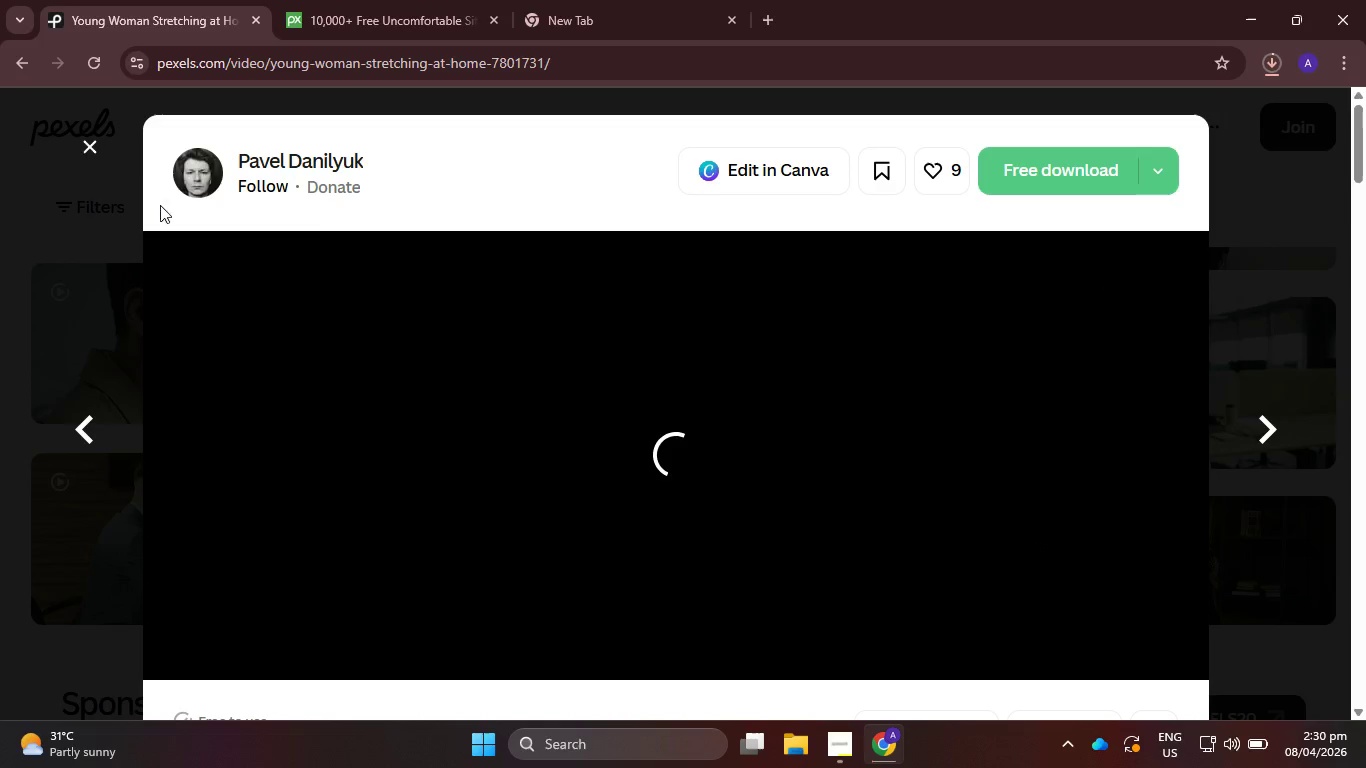 
left_click([86, 153])
 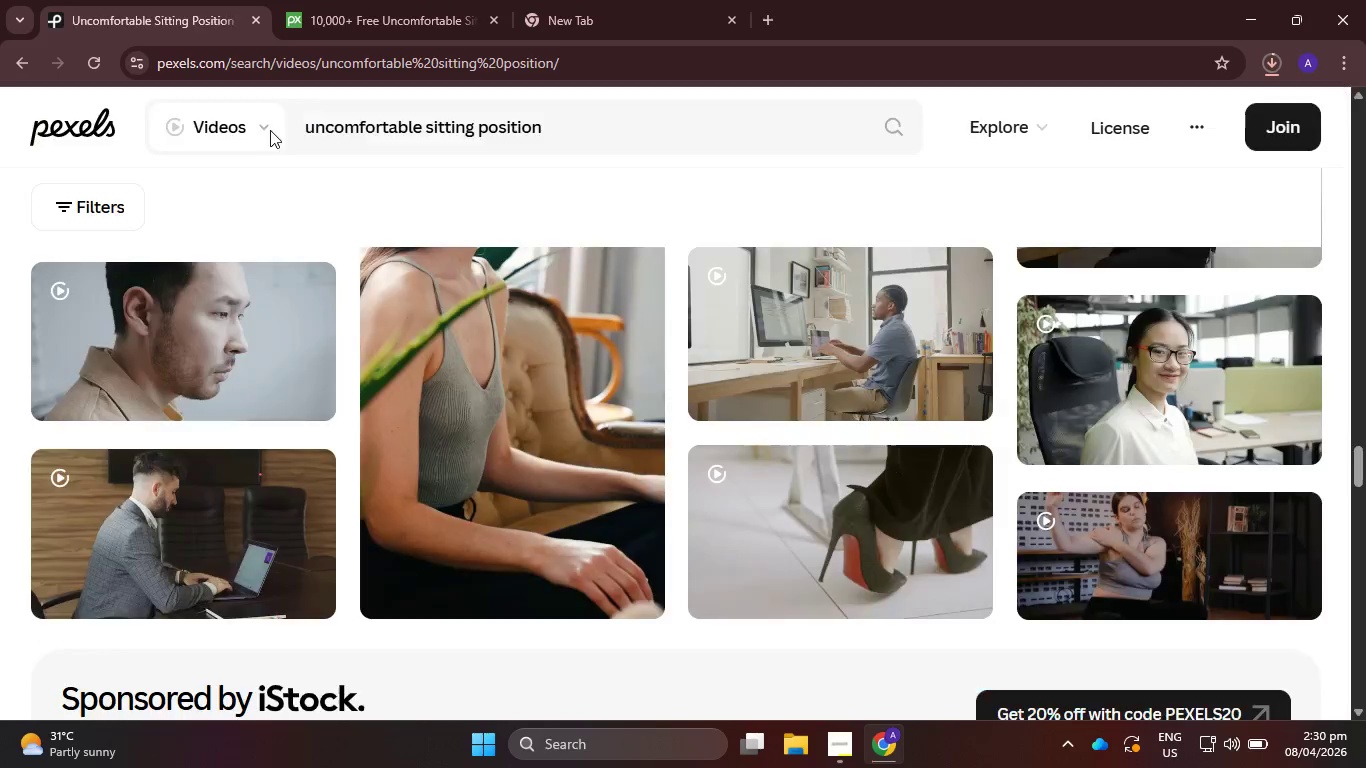 
left_click([421, 0])
 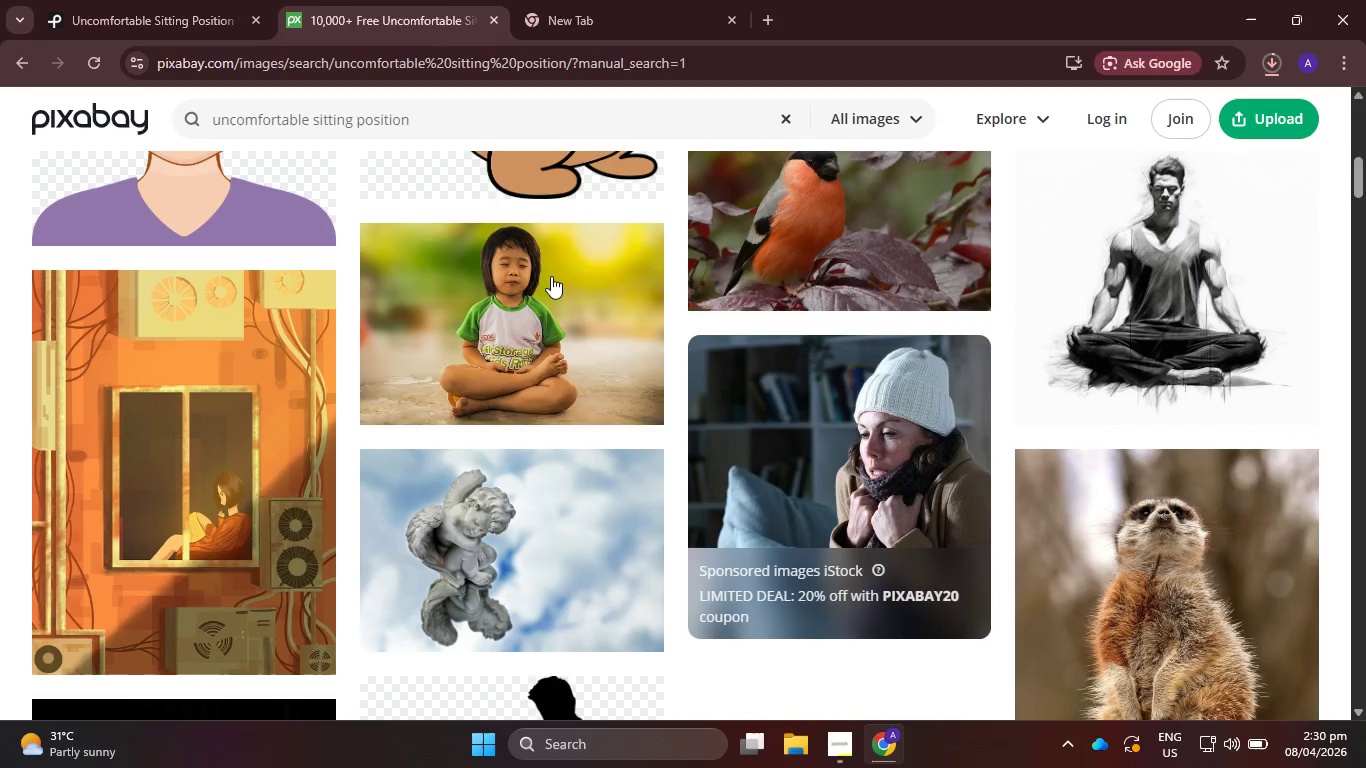 
scroll: coordinate [616, 394], scroll_direction: up, amount: 13.0
 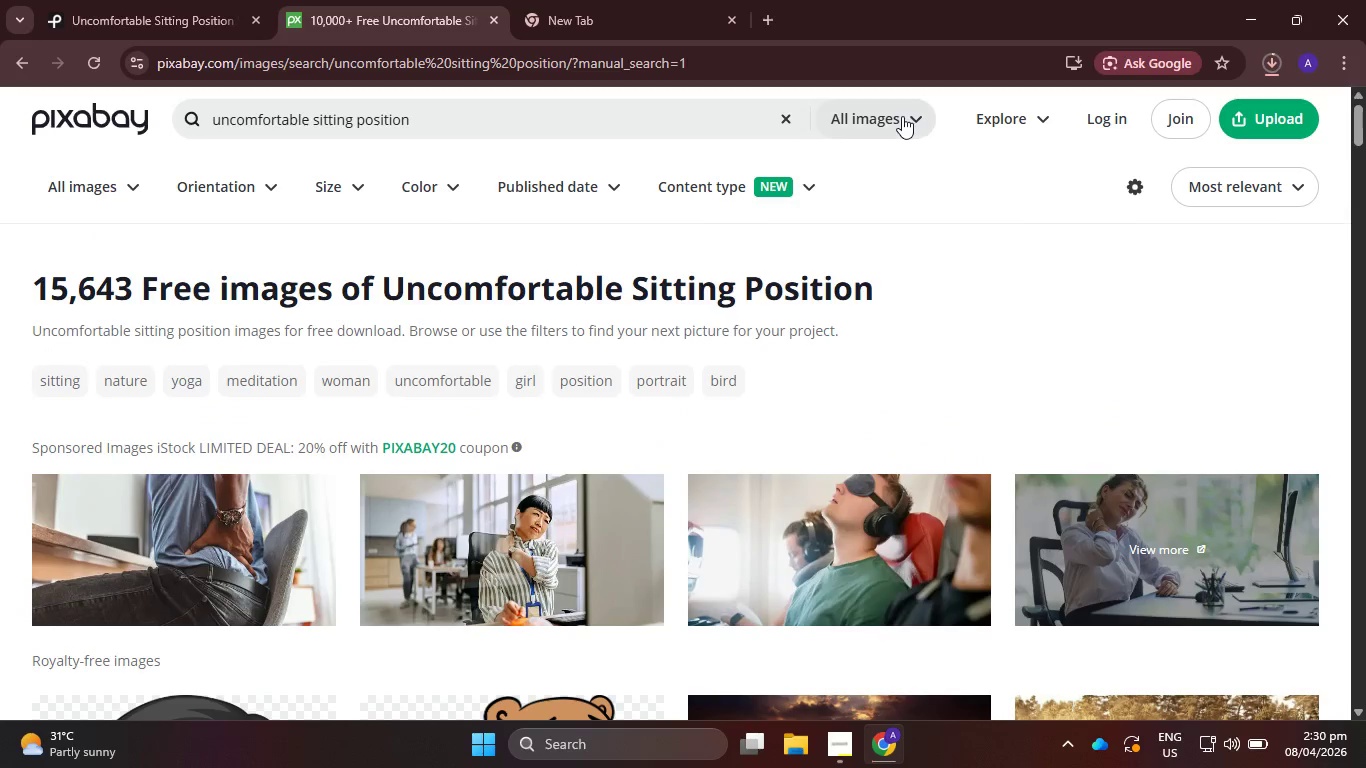 
left_click([924, 123])
 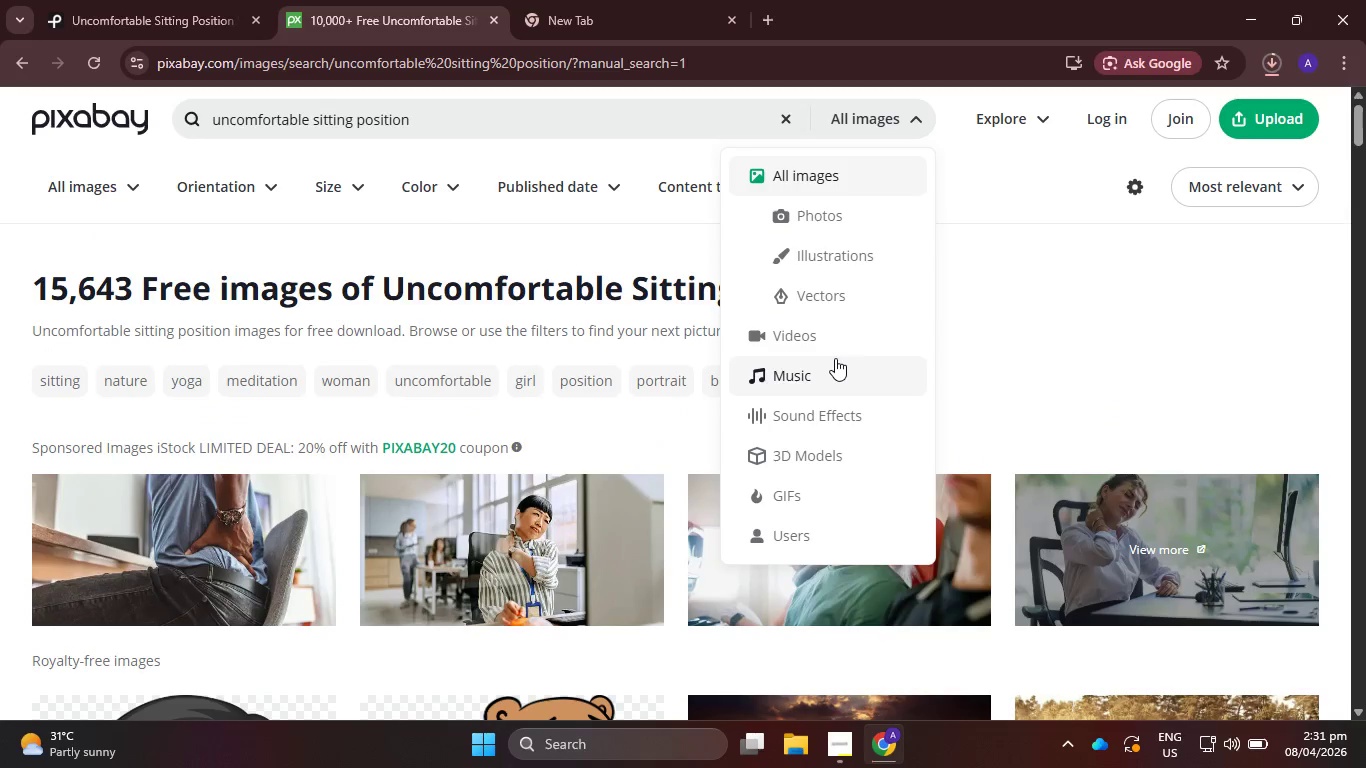 
left_click([840, 348])
 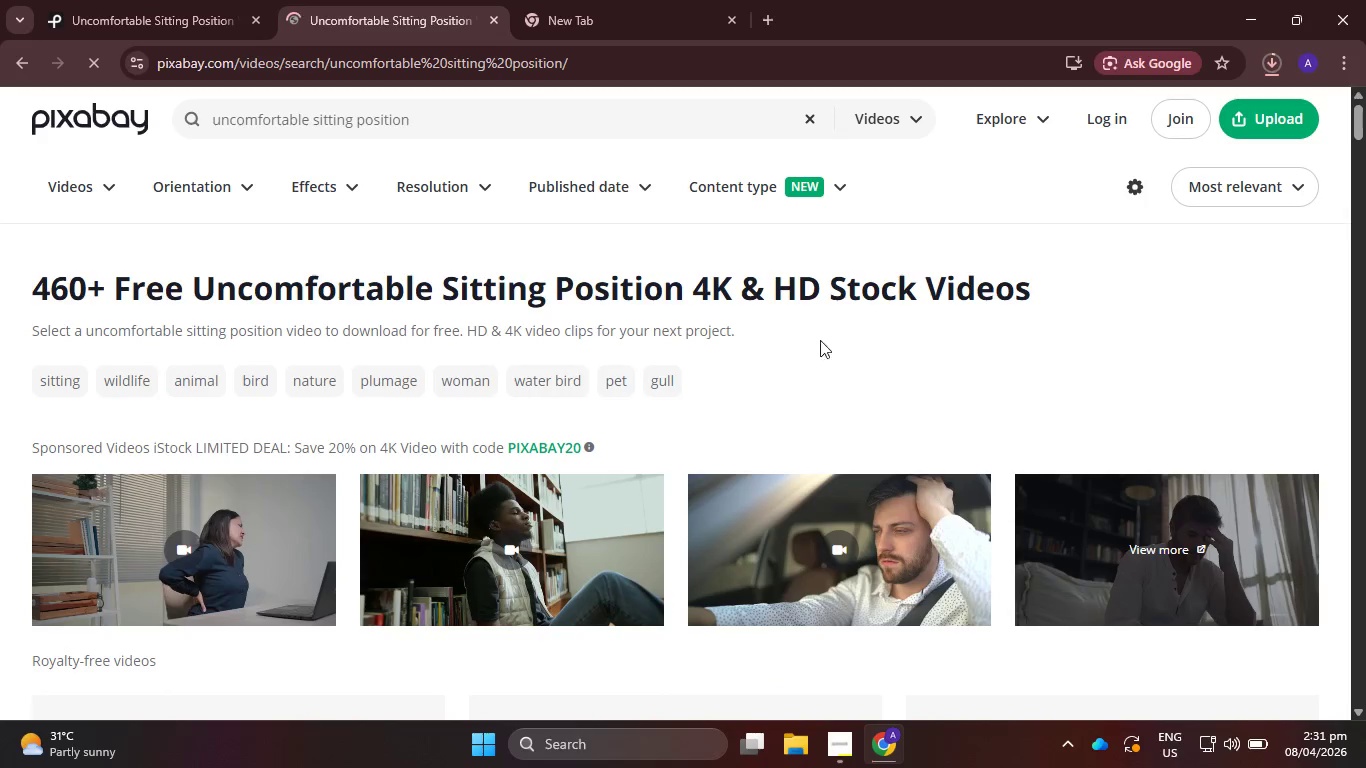 
left_click([230, 190])
 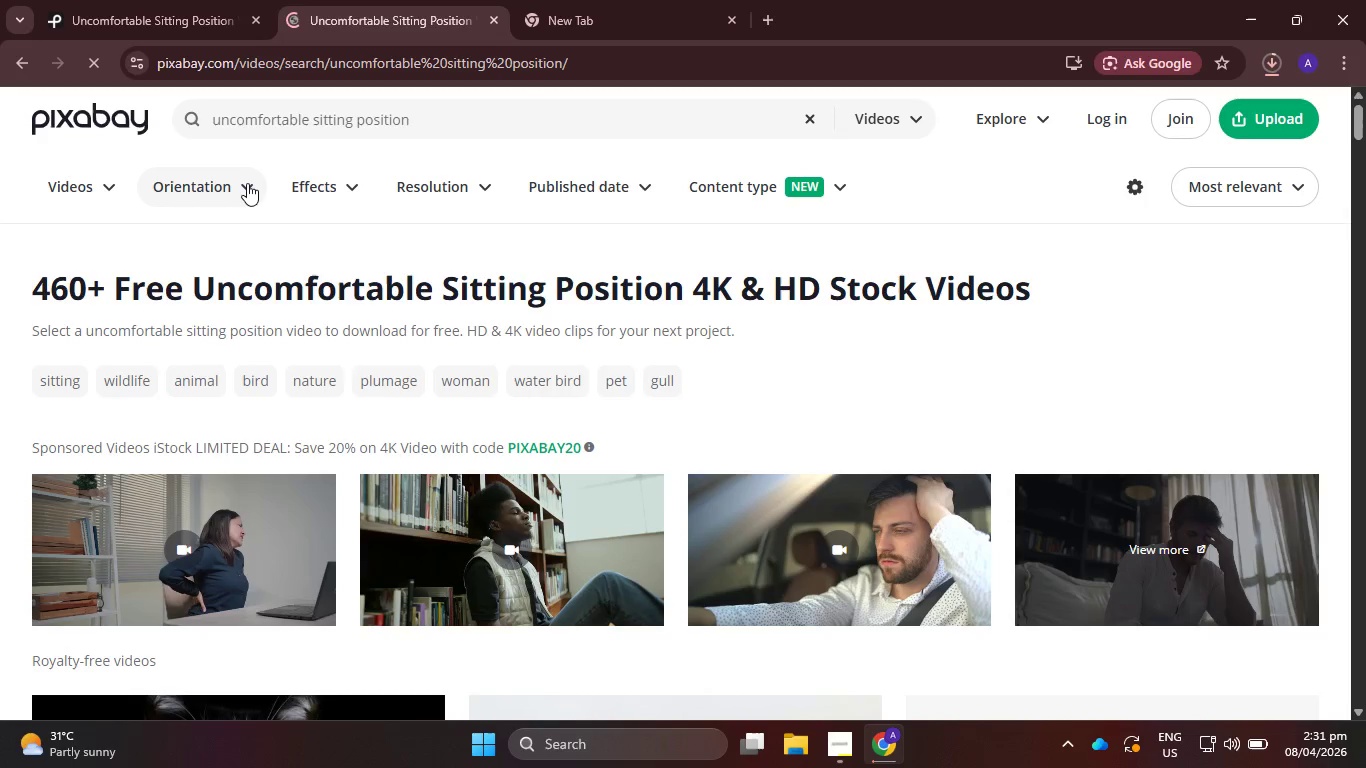 
left_click([247, 183])
 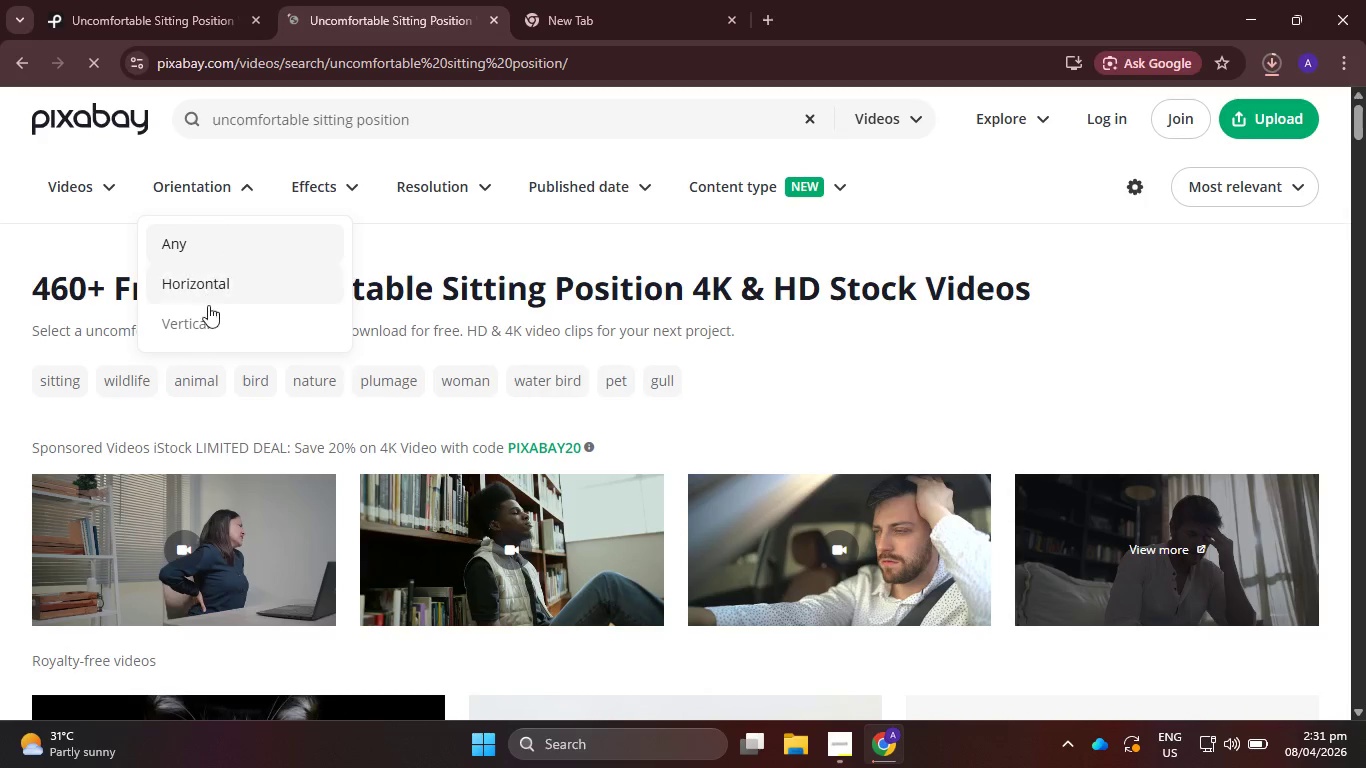 
left_click([207, 320])
 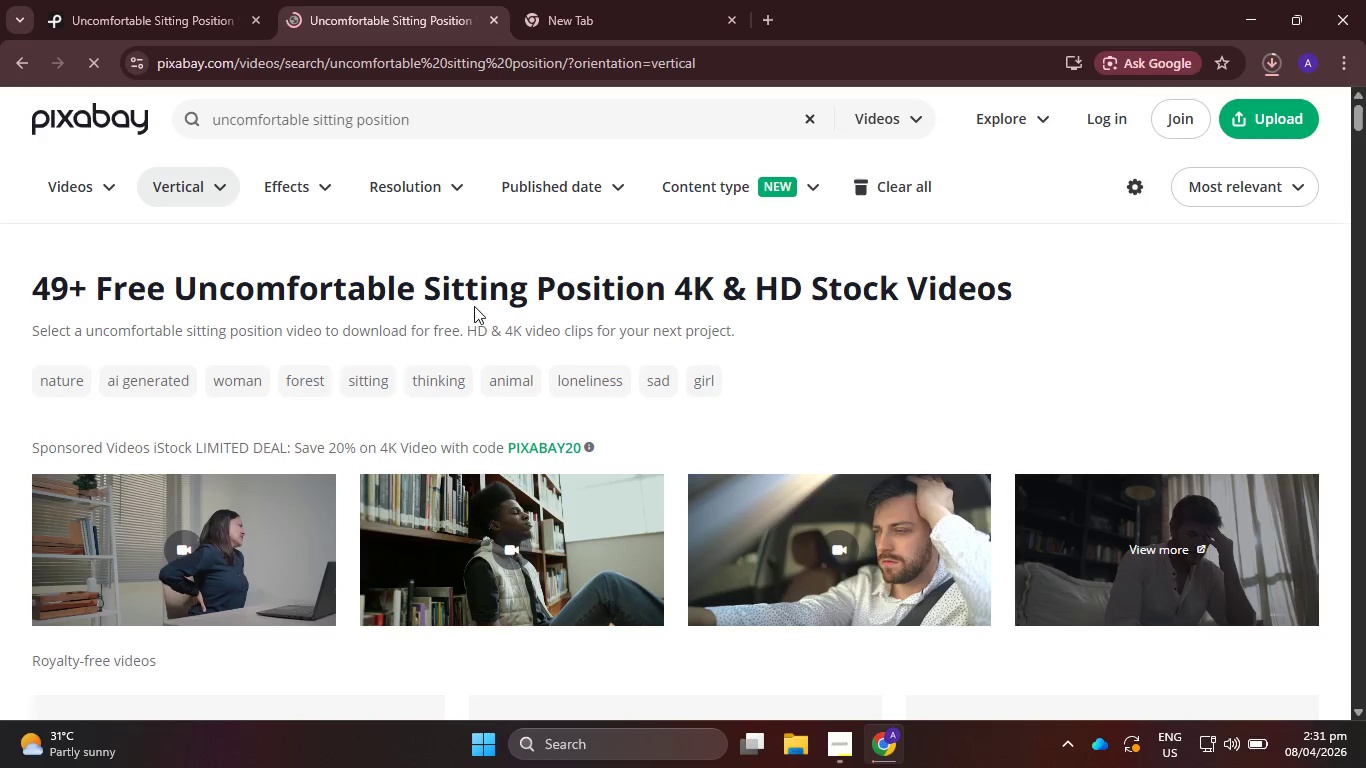 
scroll: coordinate [788, 396], scroll_direction: down, amount: 6.0
 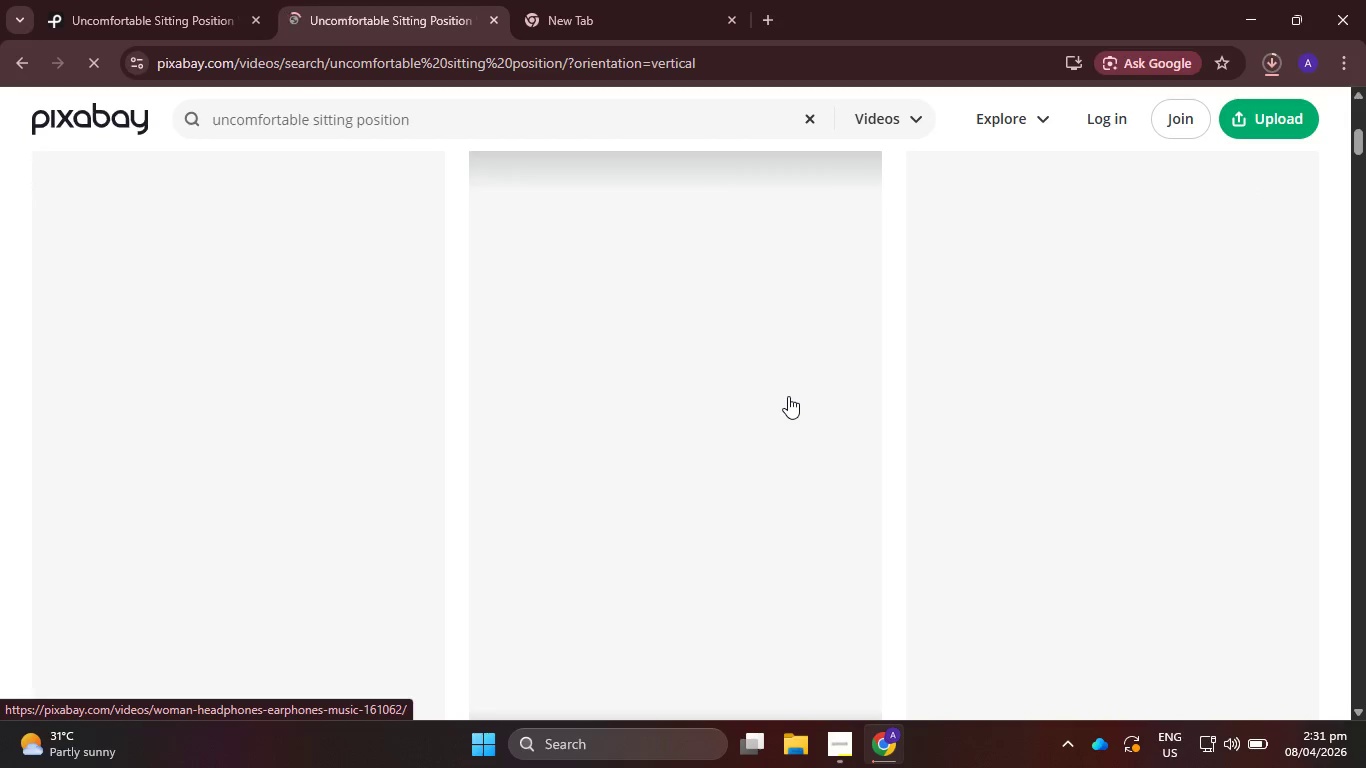 
scroll: coordinate [788, 396], scroll_direction: up, amount: 3.0
 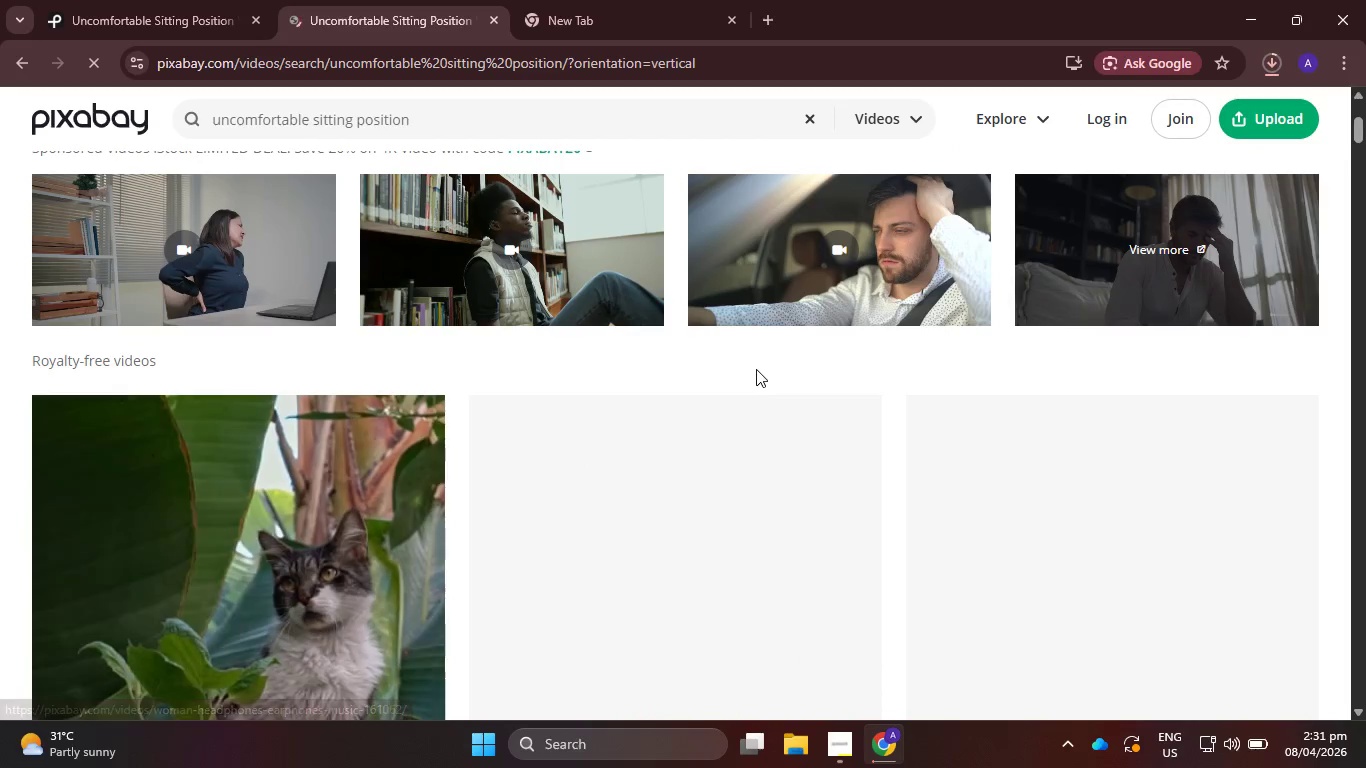 
scroll: coordinate [756, 368], scroll_direction: down, amount: 3.0
 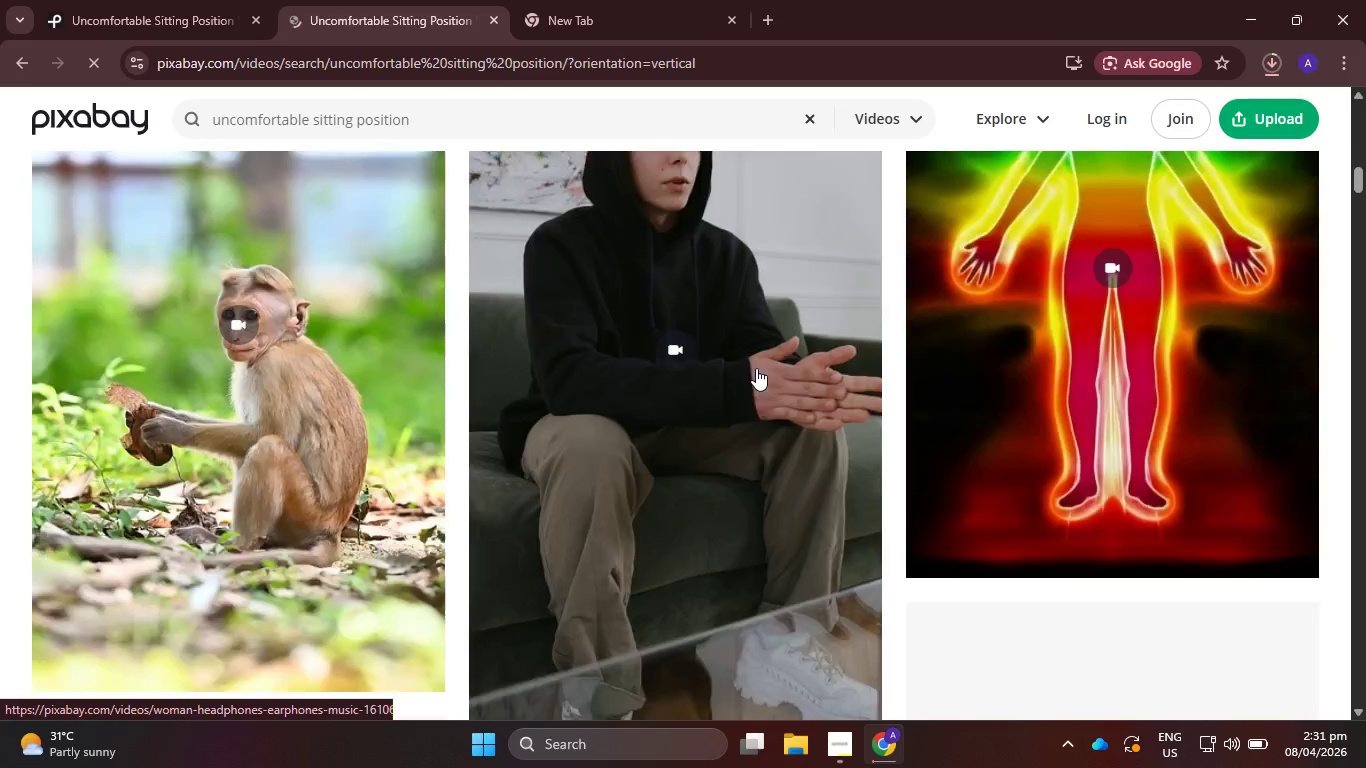 
scroll: coordinate [756, 368], scroll_direction: up, amount: 5.0
 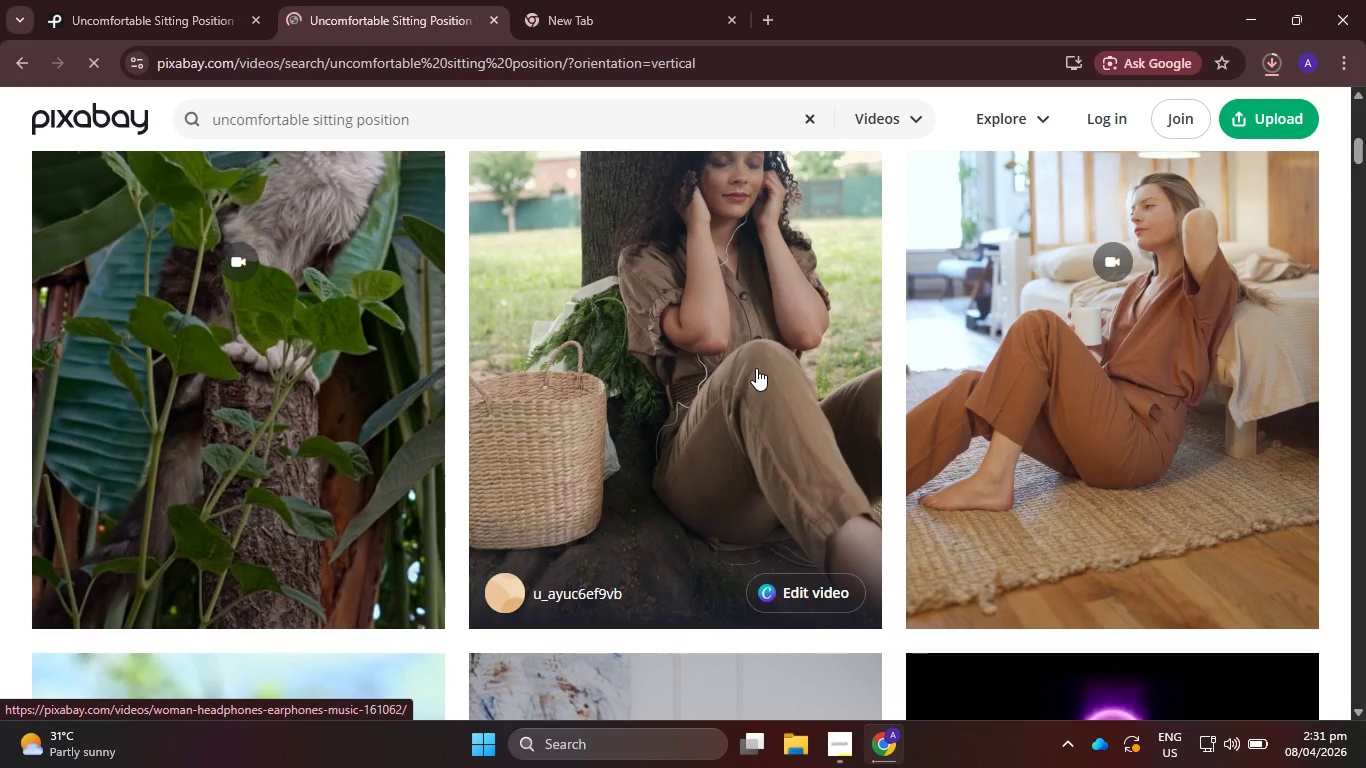 
scroll: coordinate [758, 368], scroll_direction: down, amount: 10.0
 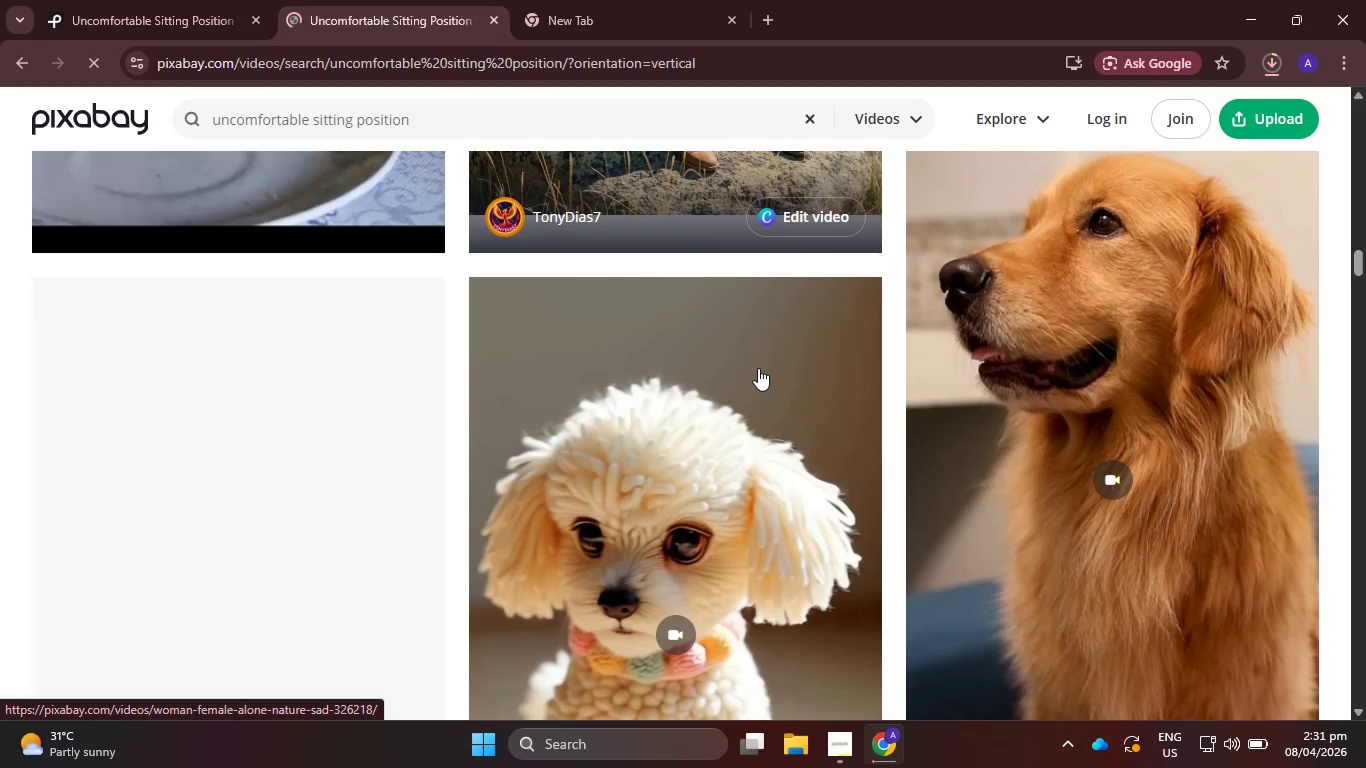 
left_click([112, 0])
 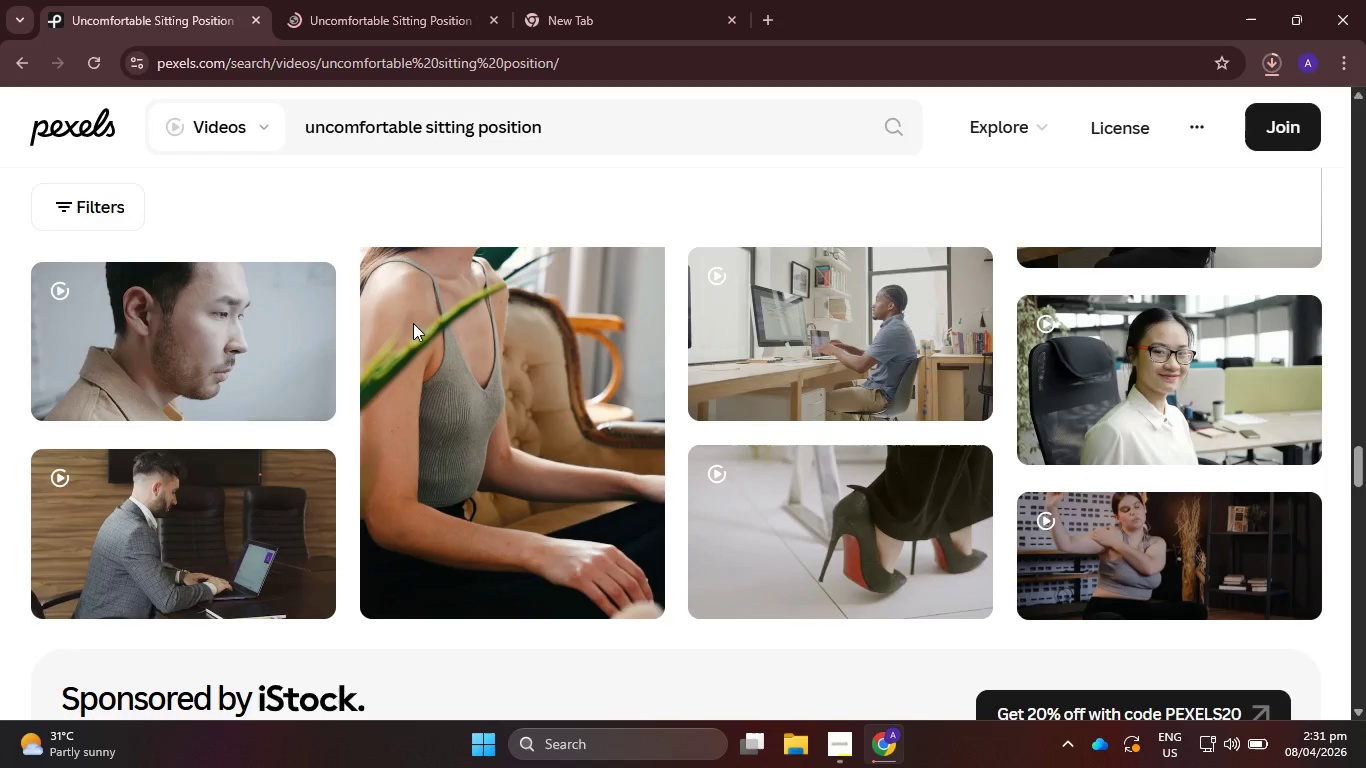 
scroll: coordinate [412, 397], scroll_direction: up, amount: 9.0
 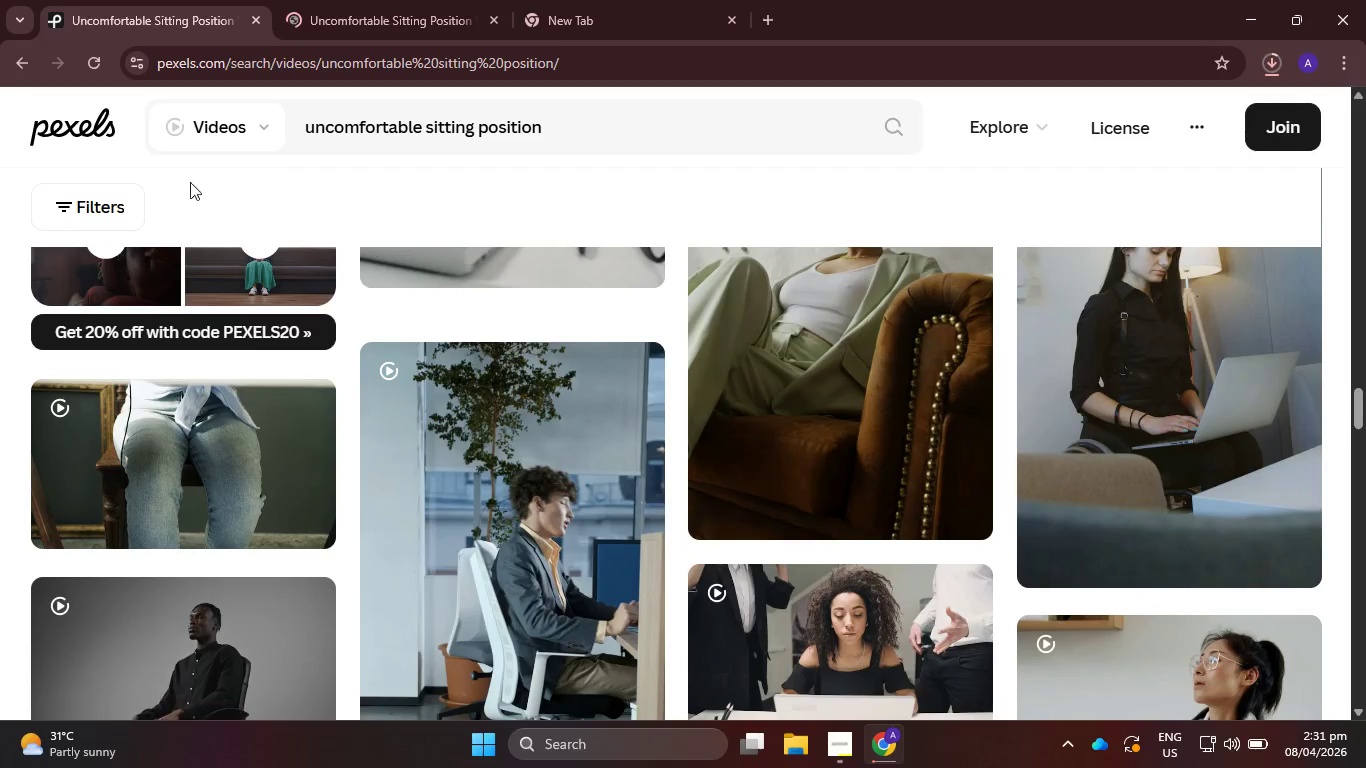 
left_click([86, 196])
 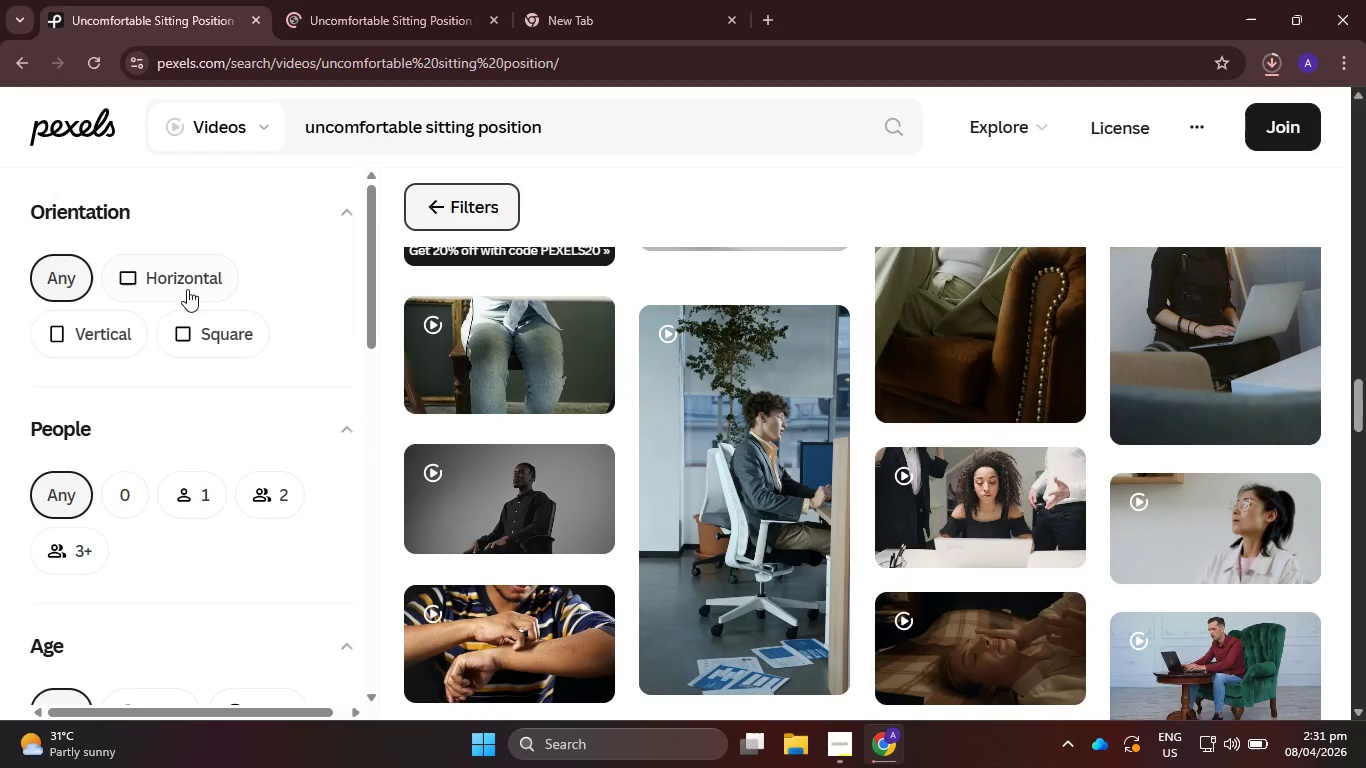 
left_click([110, 332])
 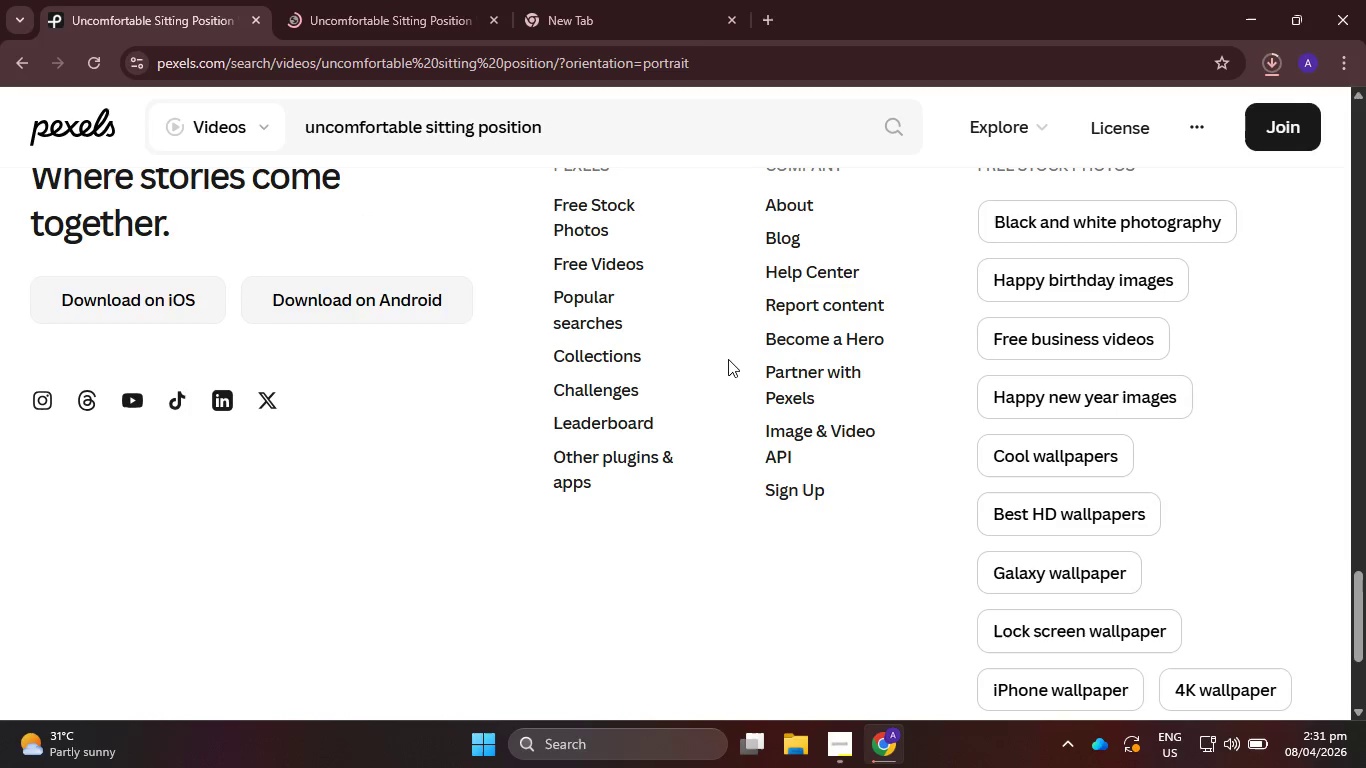 
scroll: coordinate [622, 348], scroll_direction: up, amount: 20.0
 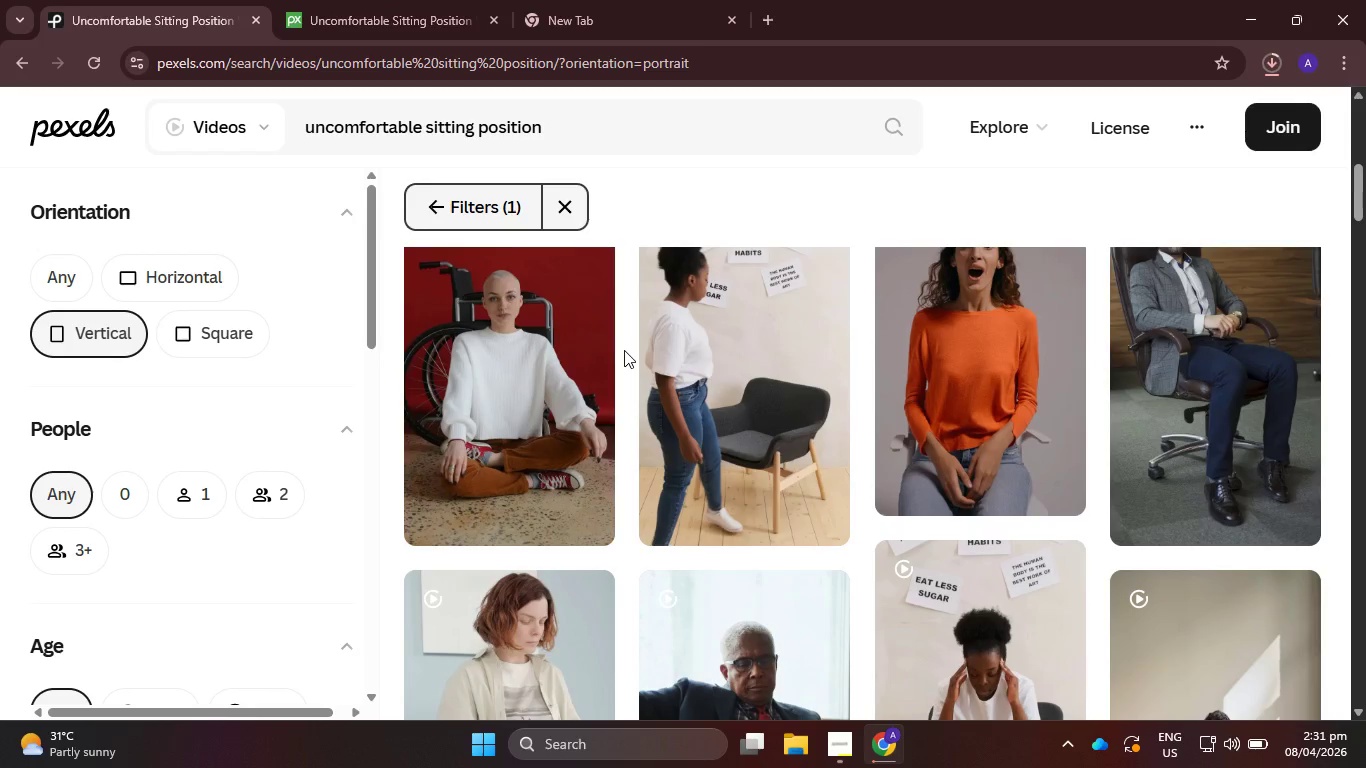 
scroll: coordinate [626, 351], scroll_direction: down, amount: 1.0
 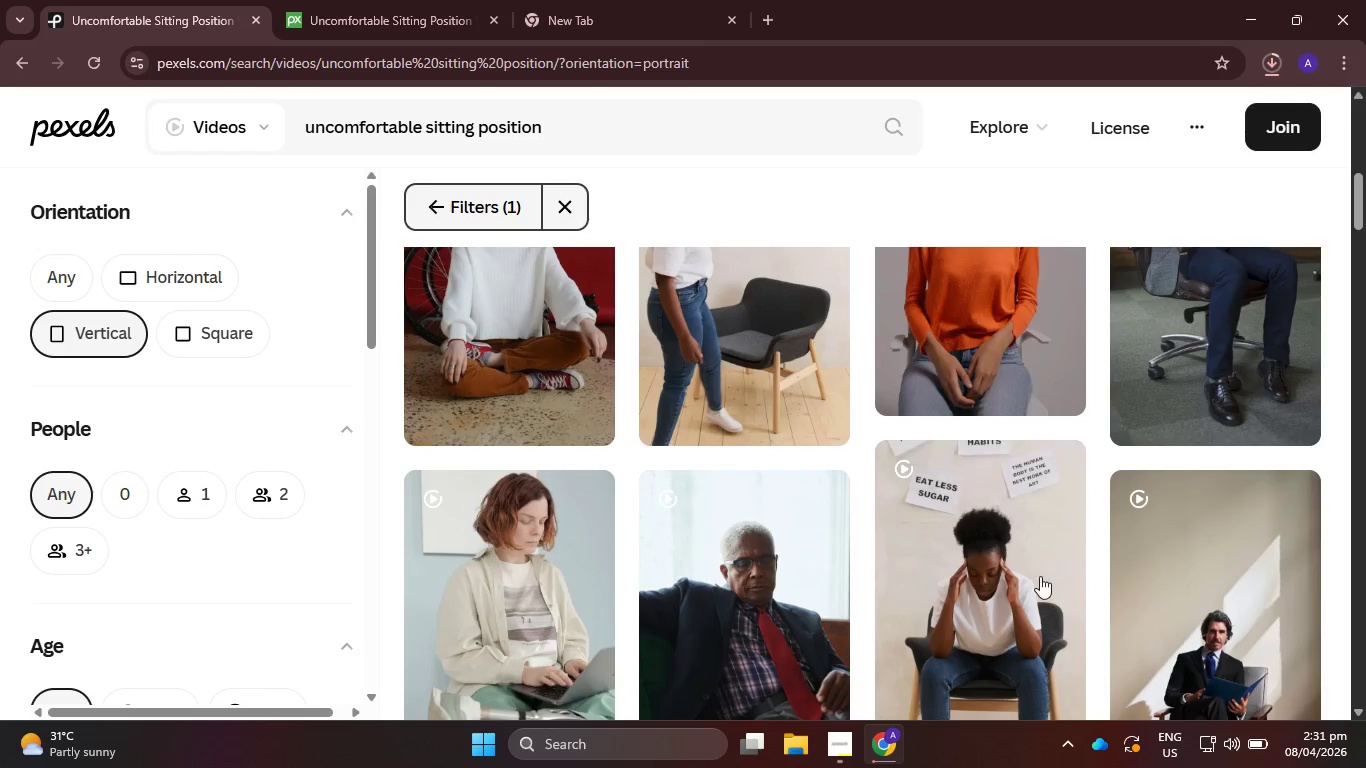 
left_click([1019, 561])
 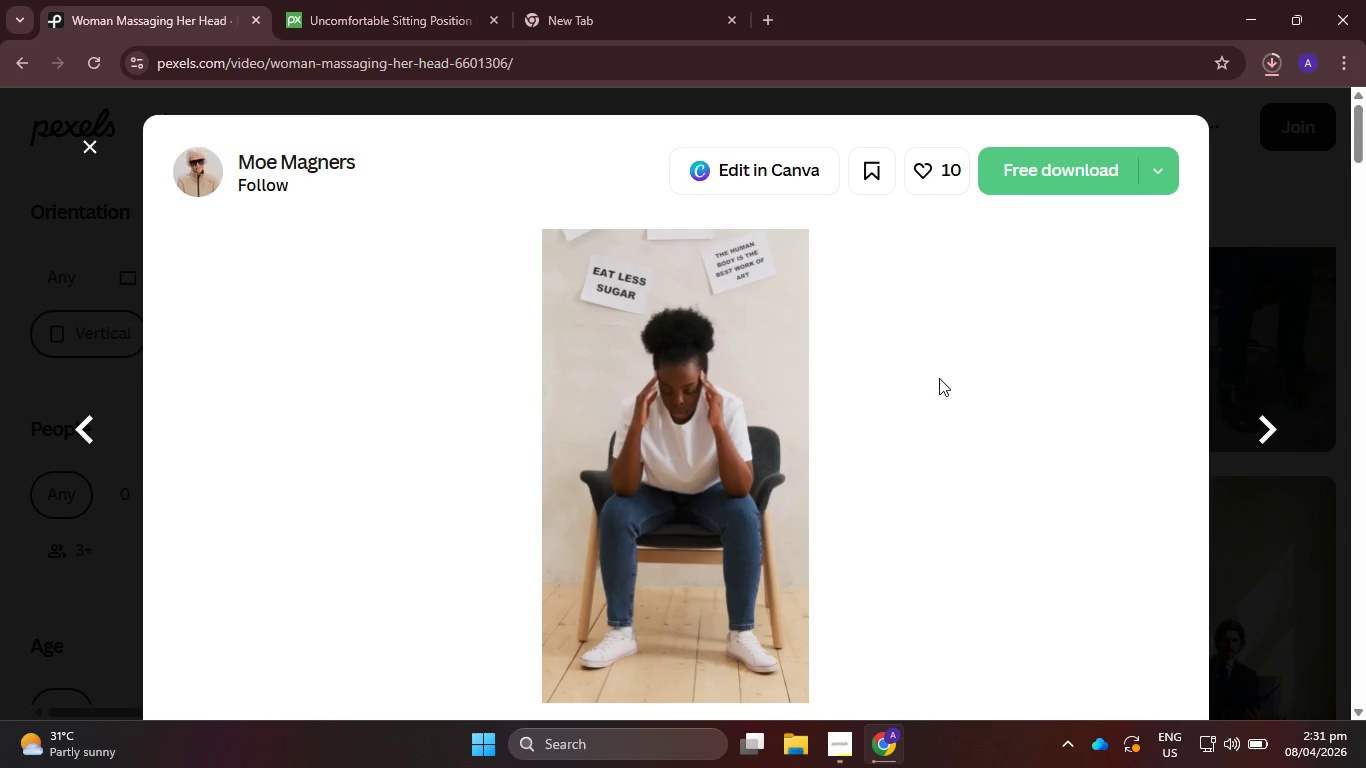 
wait(13.08)
 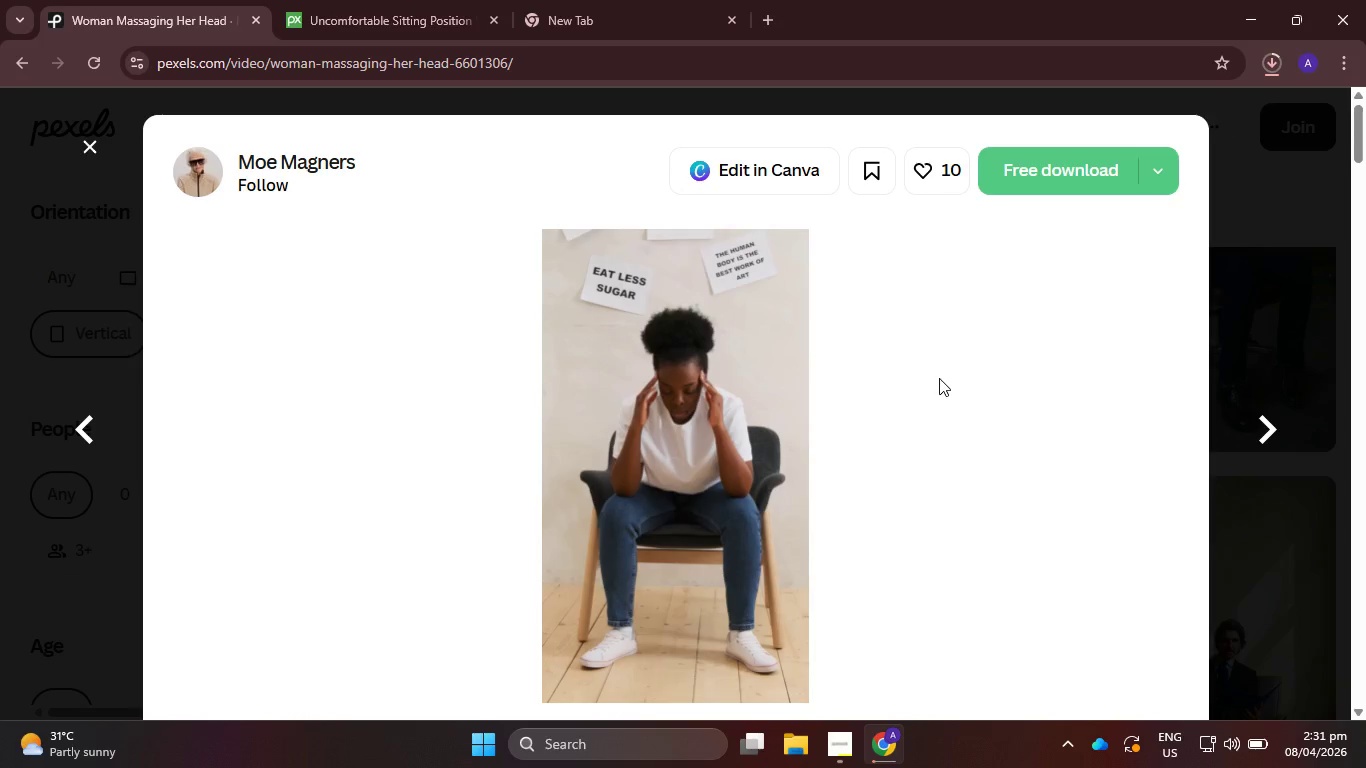 
left_click([1040, 181])
 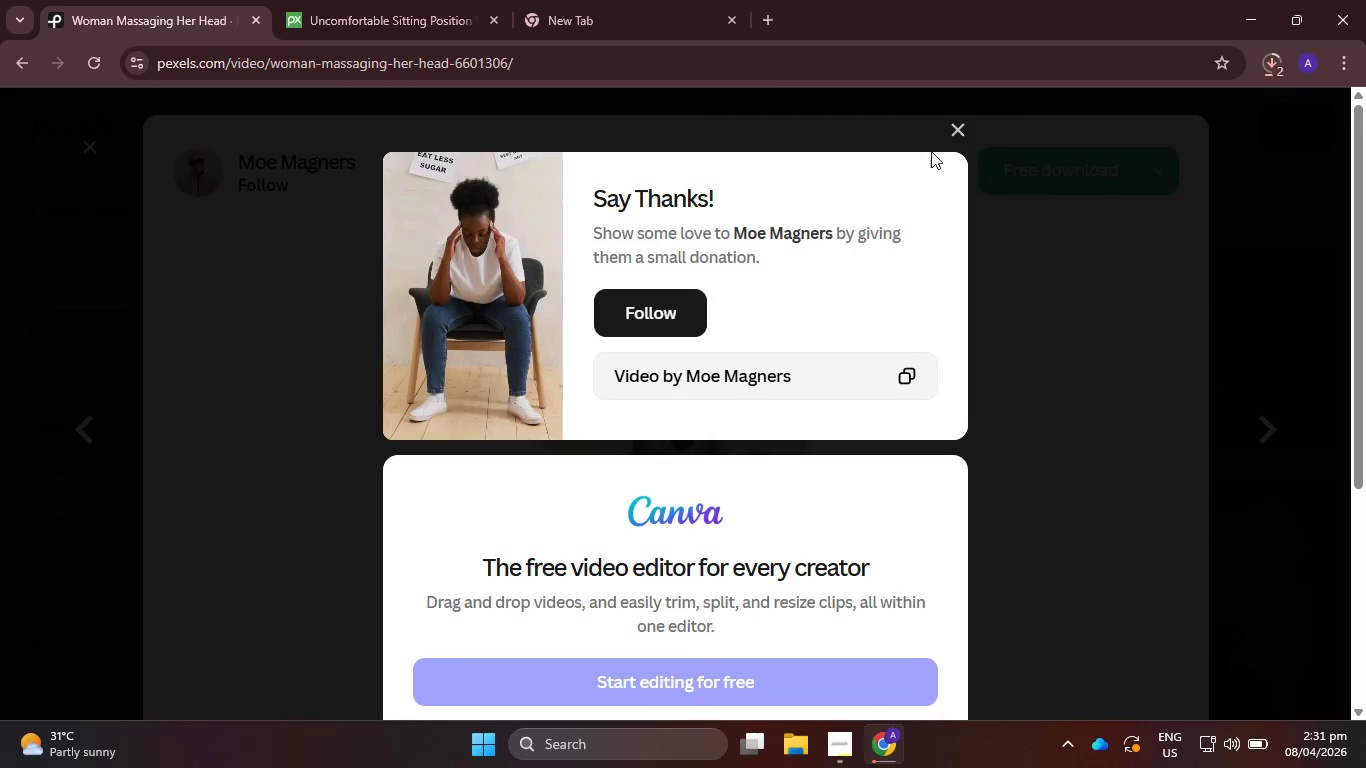 
left_click([952, 122])
 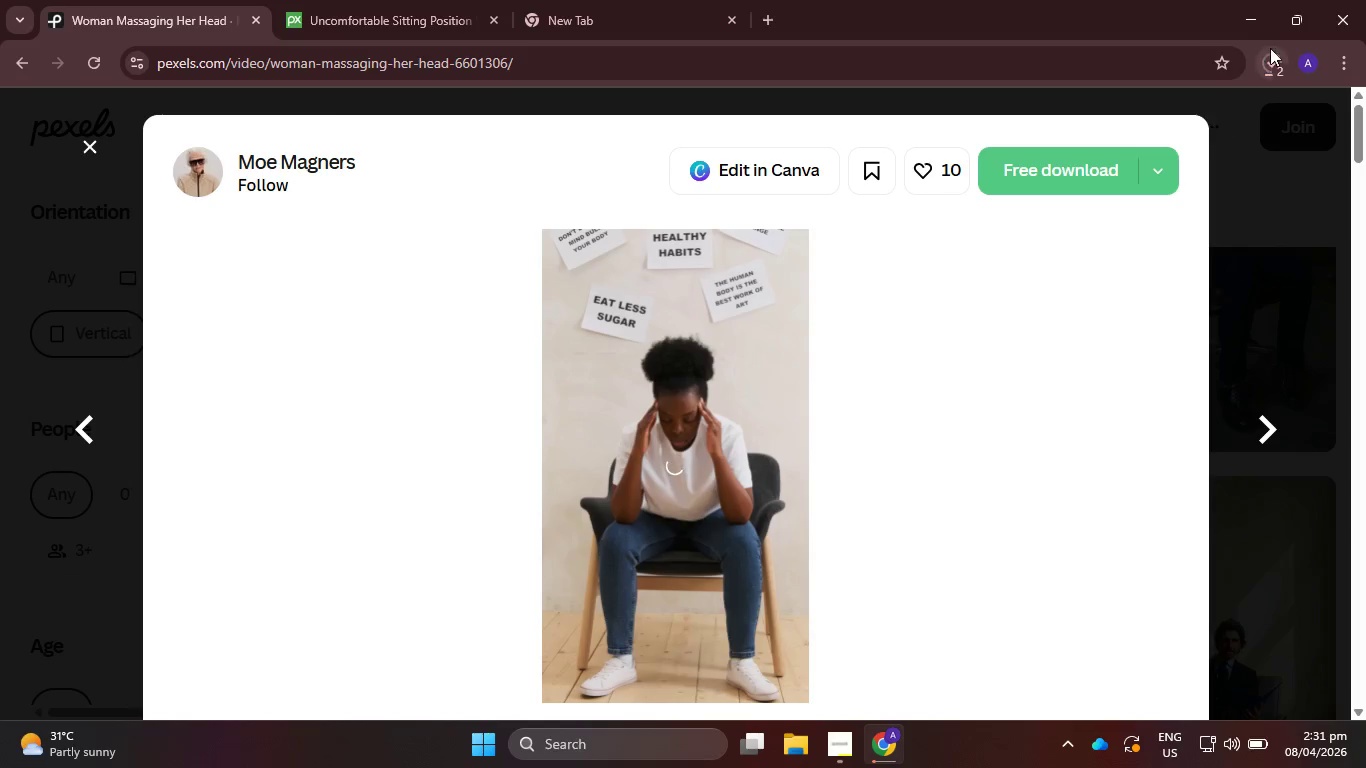 
left_click([1277, 48])
 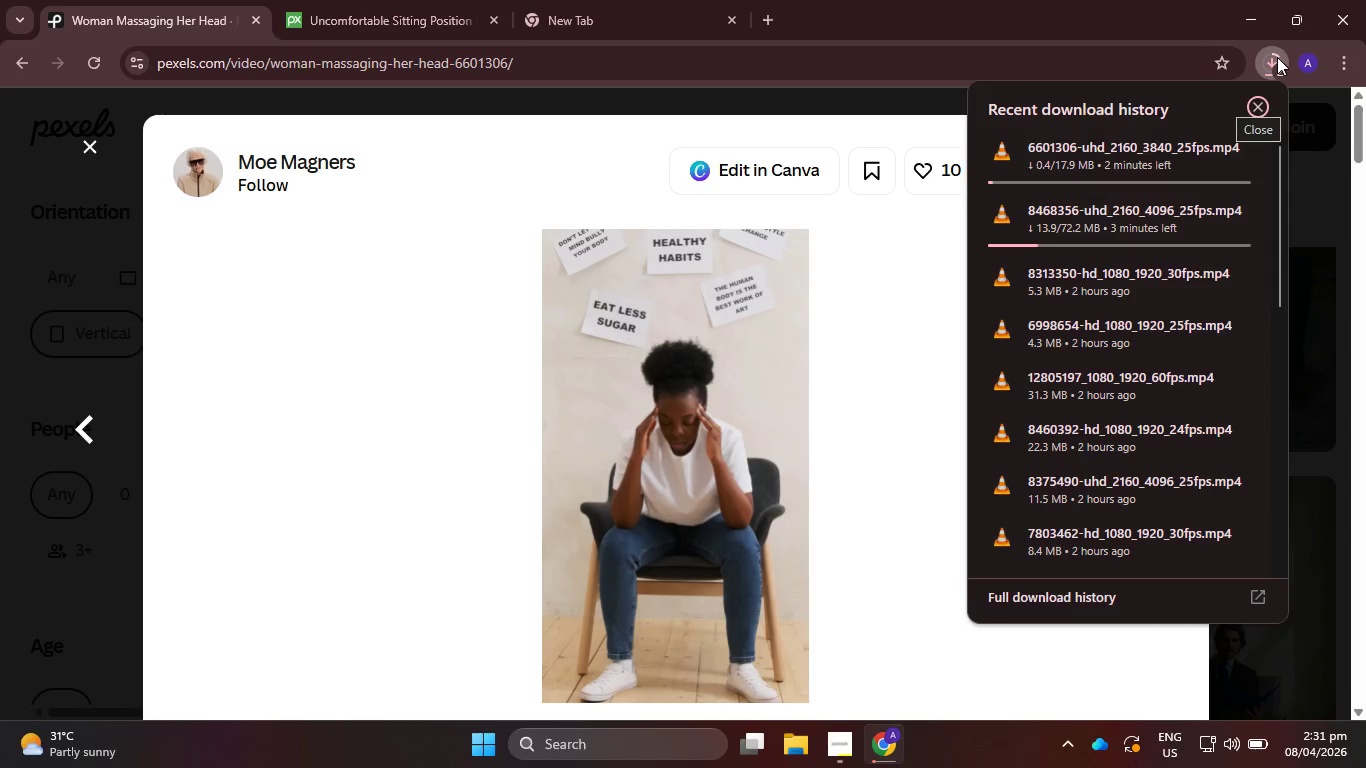 
left_click([1277, 57])
 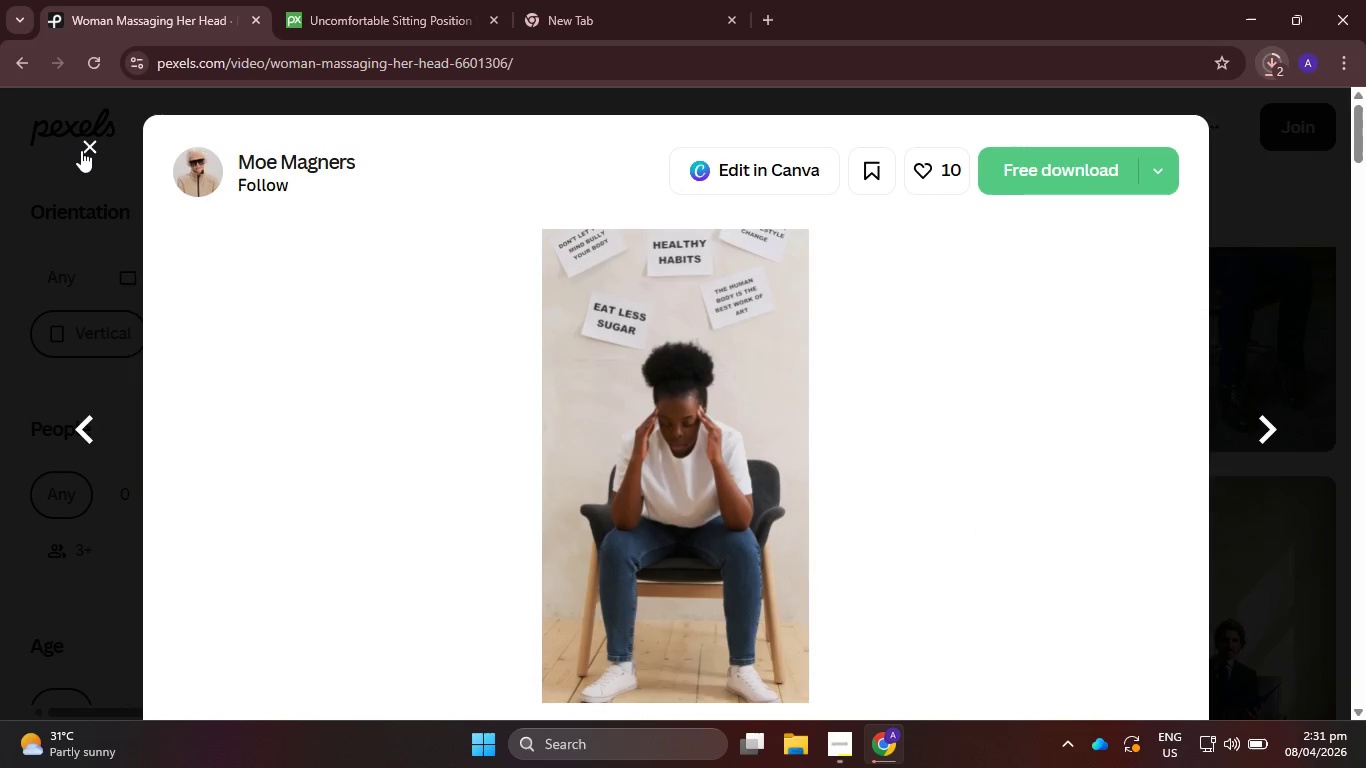 
left_click([81, 150])
 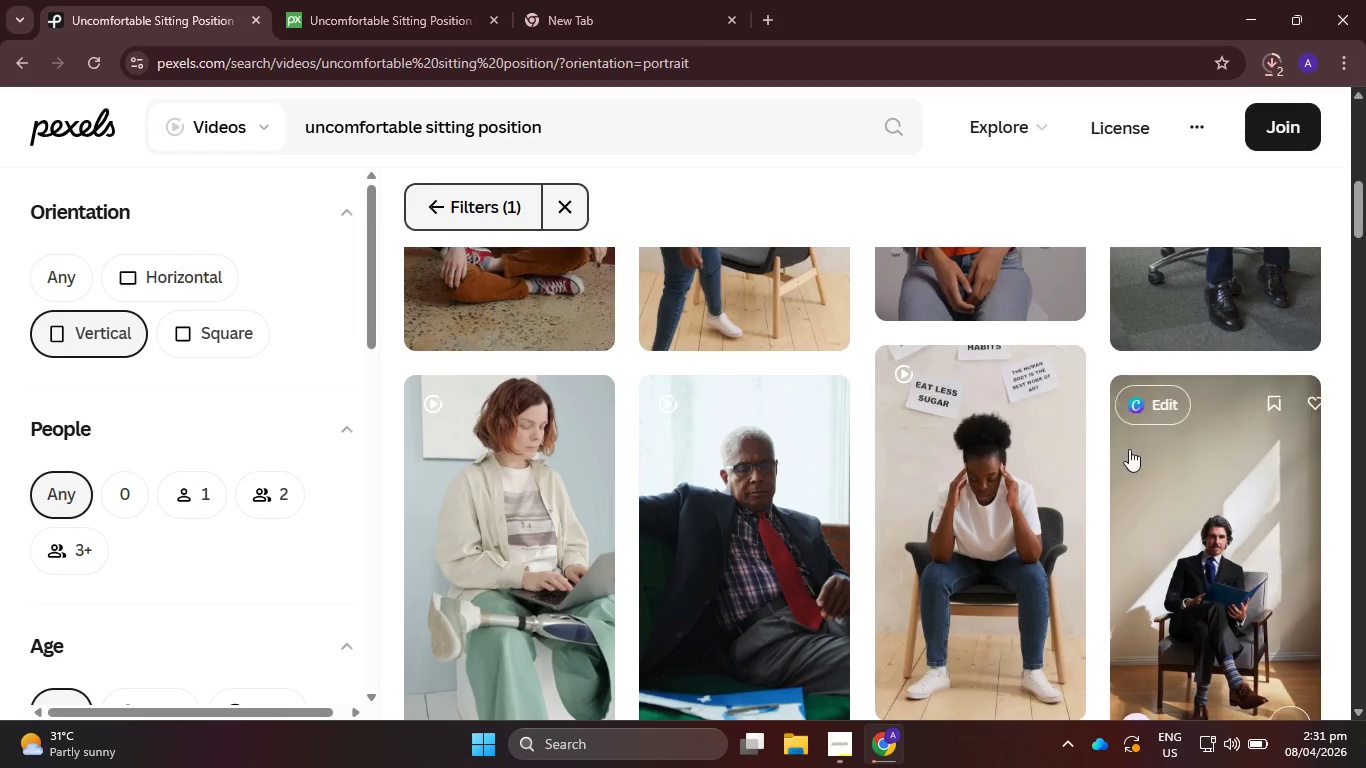 
scroll: coordinate [1096, 481], scroll_direction: up, amount: 13.0
 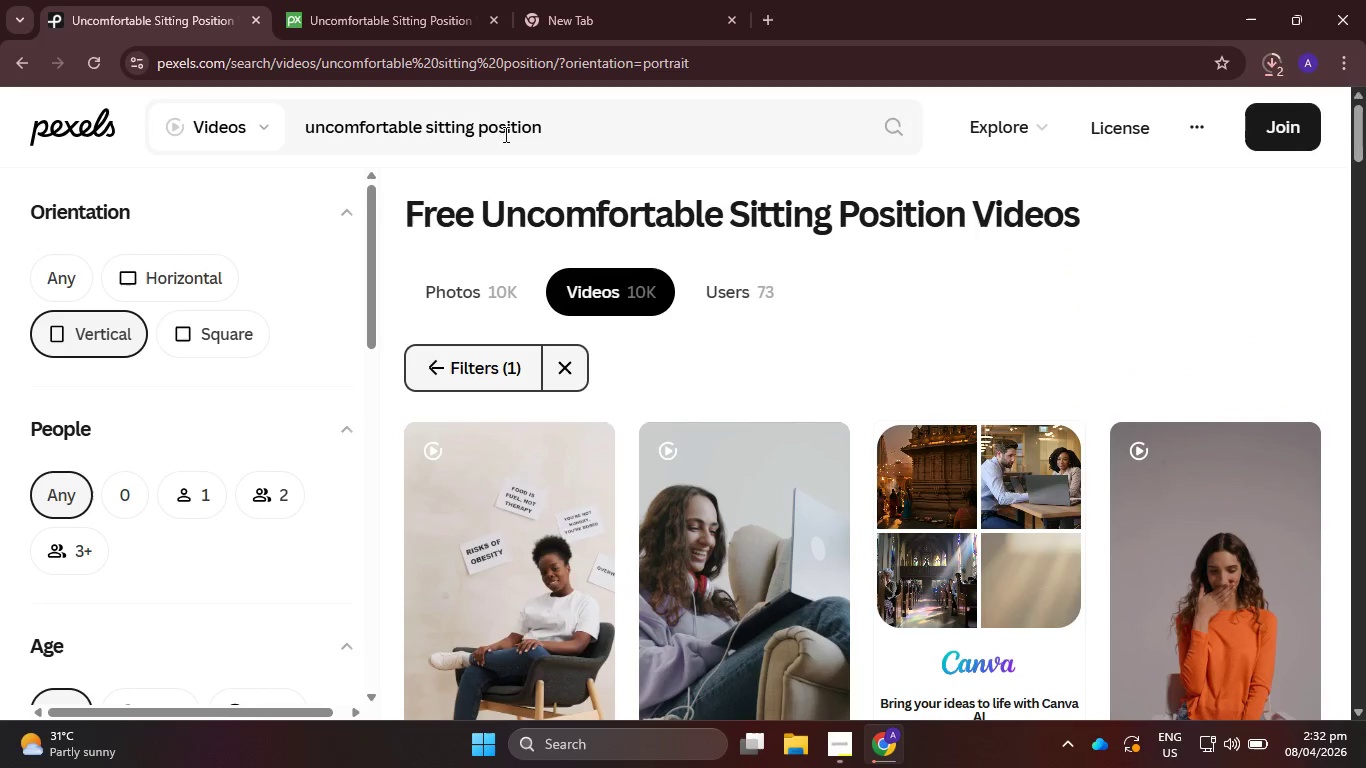 
left_click_drag(start_coordinate=[612, 131], to_coordinate=[216, 125])
 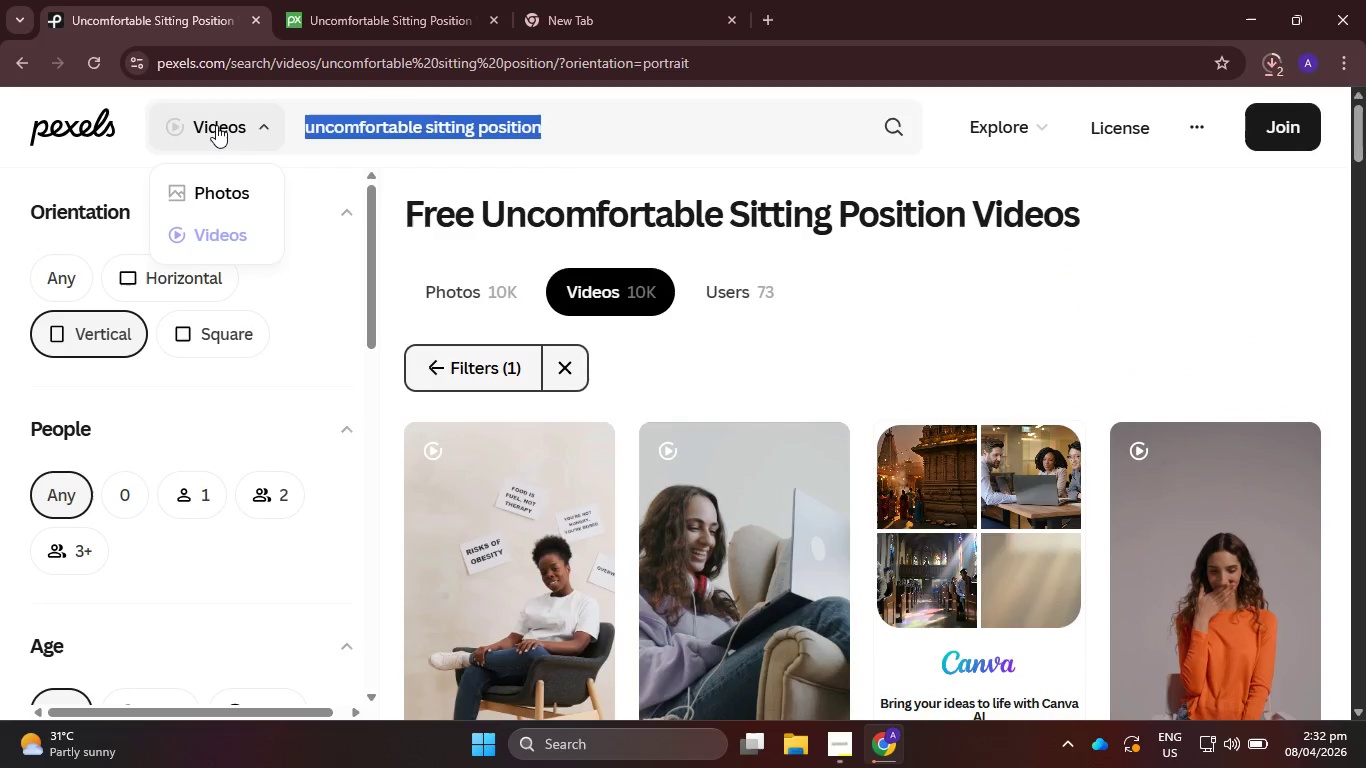 
type(rubbing t)
key(Backspace)
type(neck 4)
 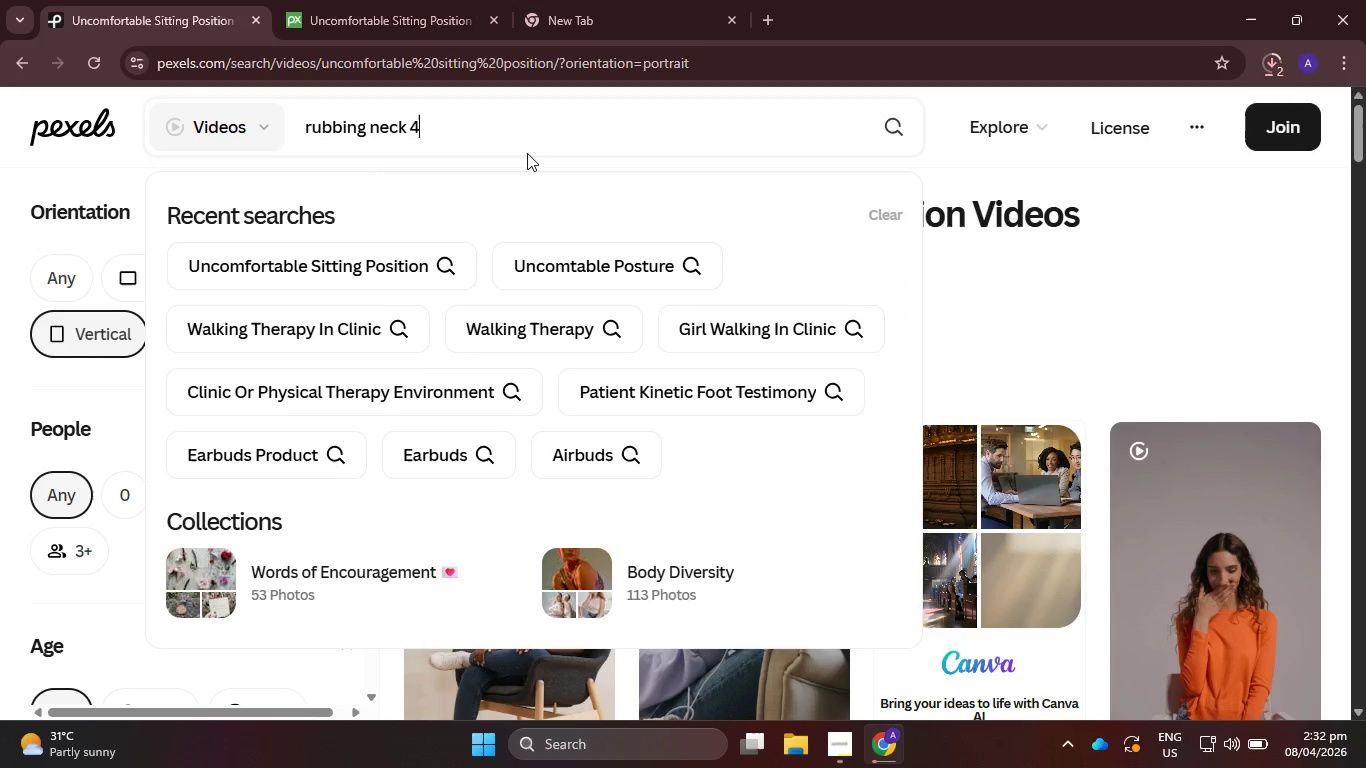 
key(Backspace)
 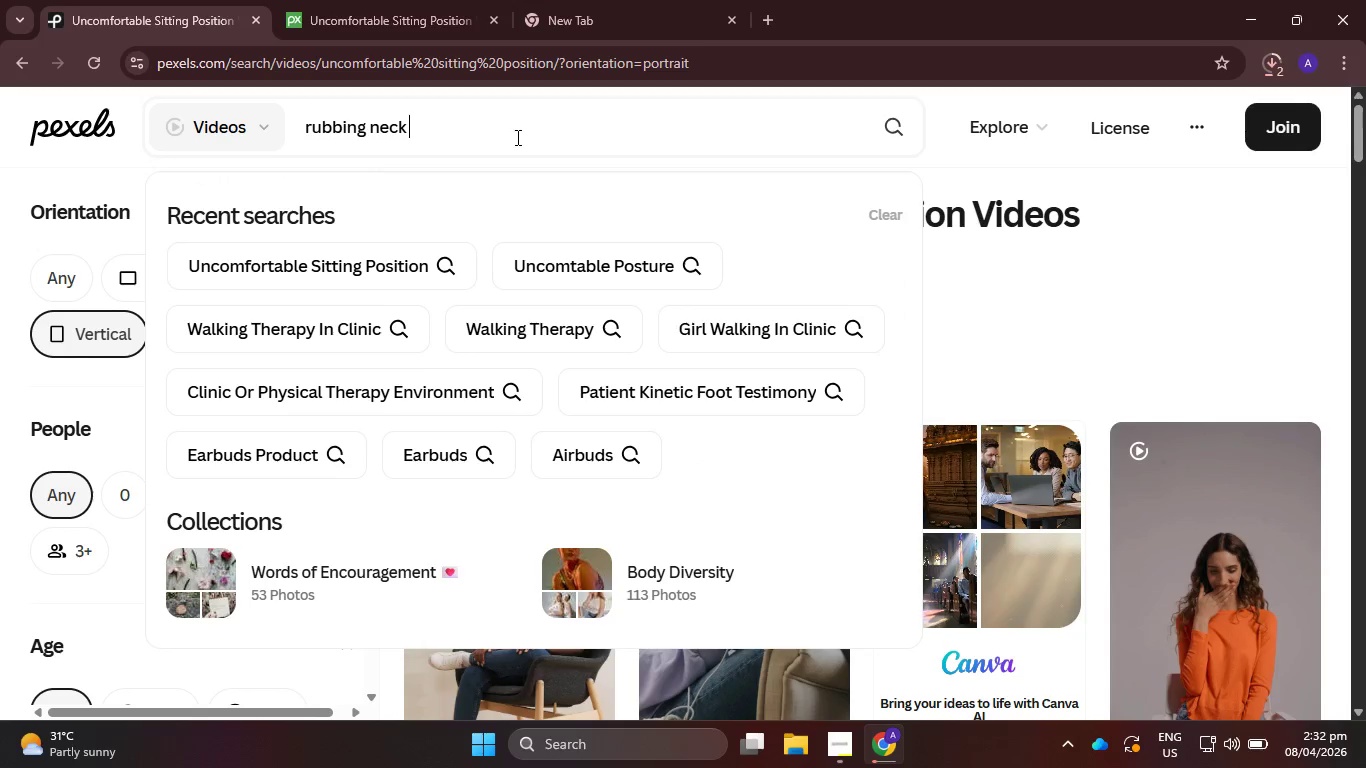 
key(Enter)
 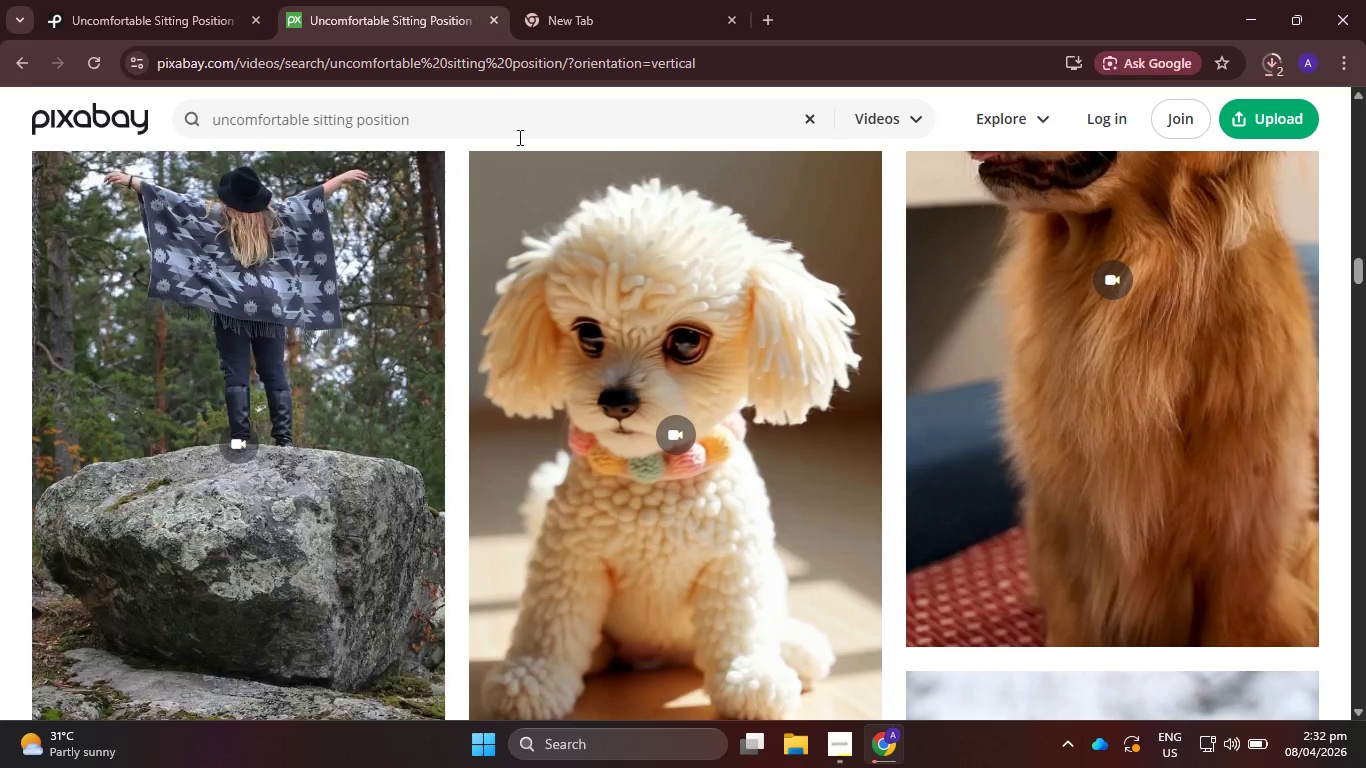 
scroll: coordinate [457, 137], scroll_direction: up, amount: 6.0
 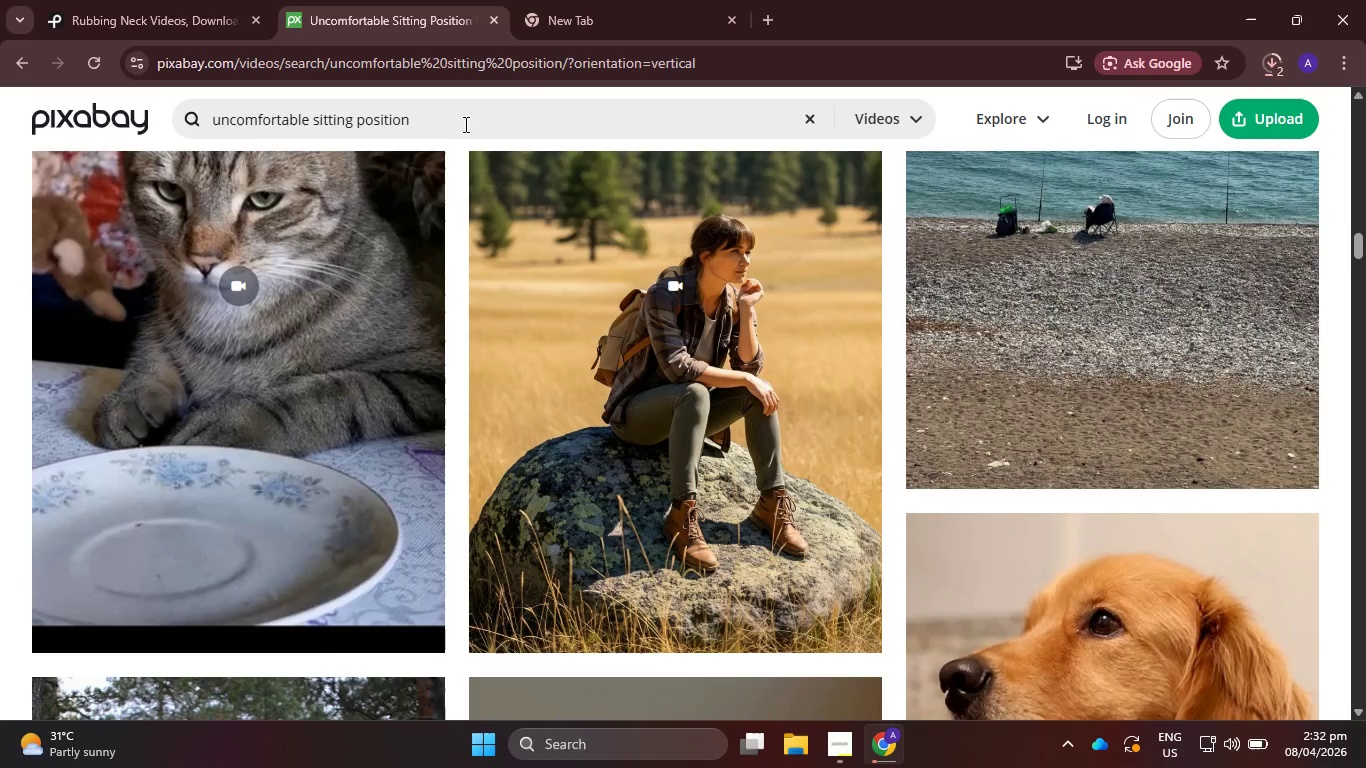 
left_click_drag(start_coordinate=[464, 124], to_coordinate=[98, 96])
 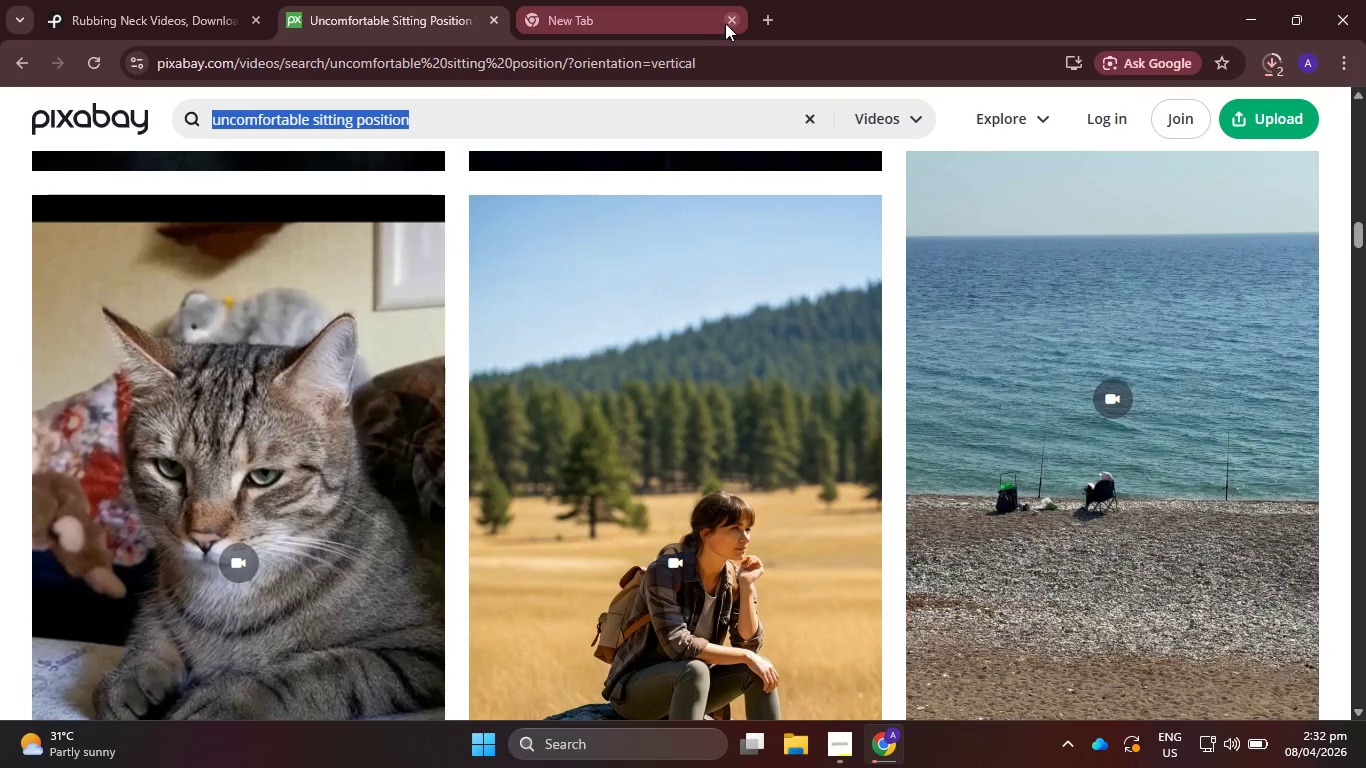 
left_click([733, 18])
 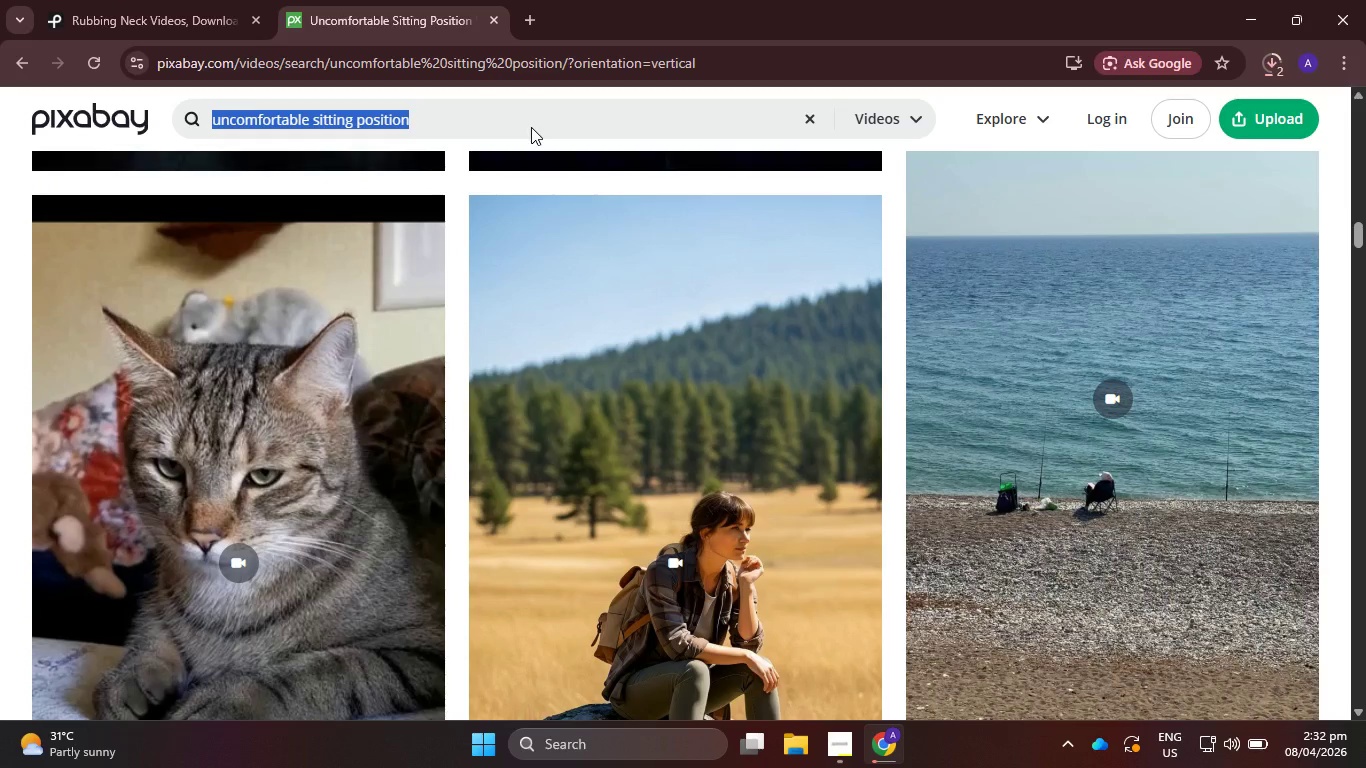 
type(rubbing neck)
 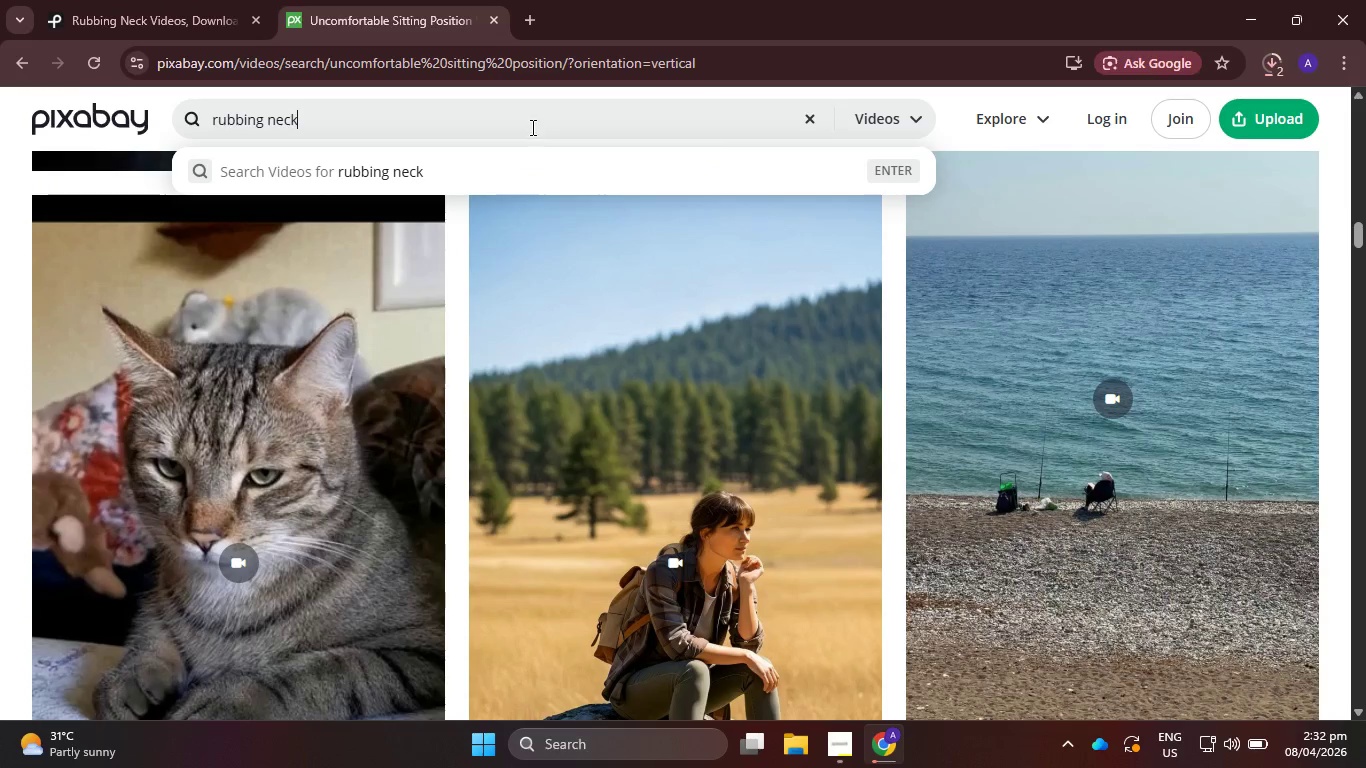 
key(Enter)
 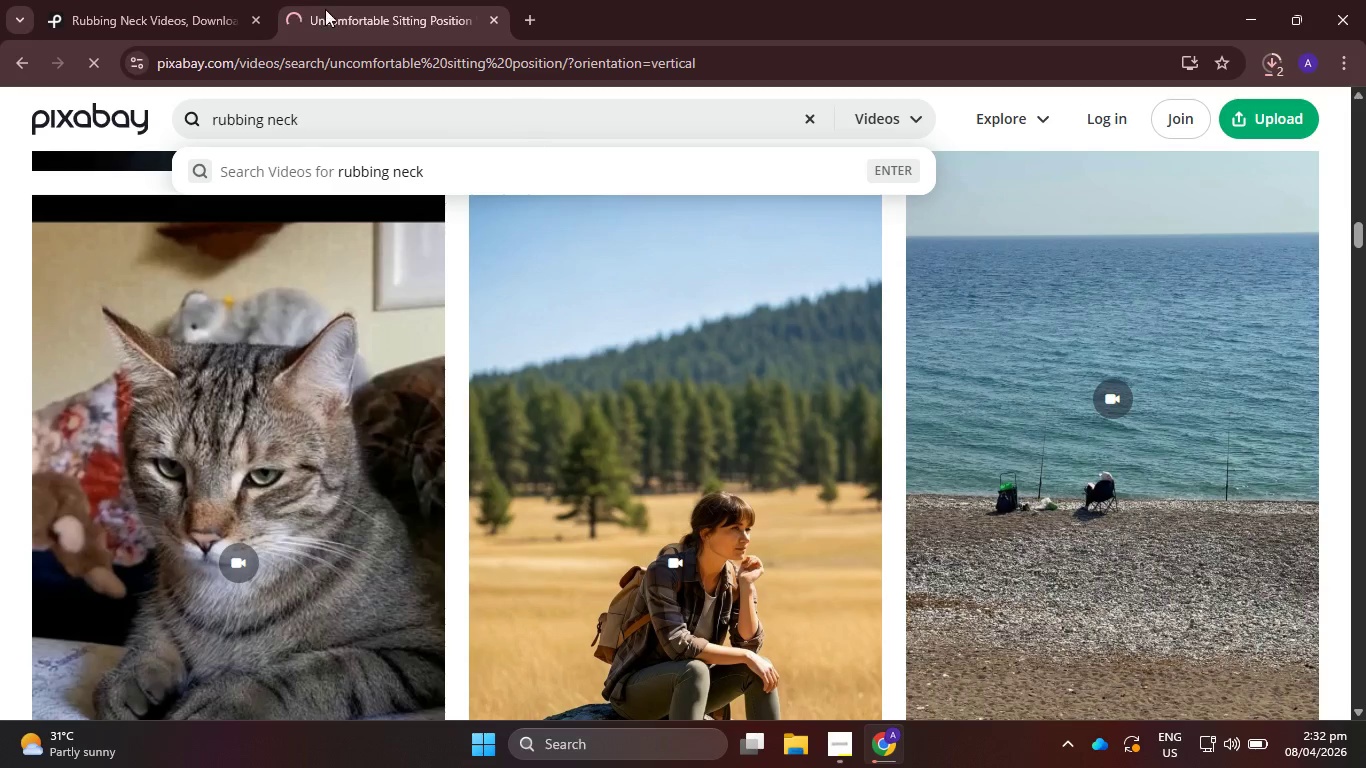 
left_click([144, 0])
 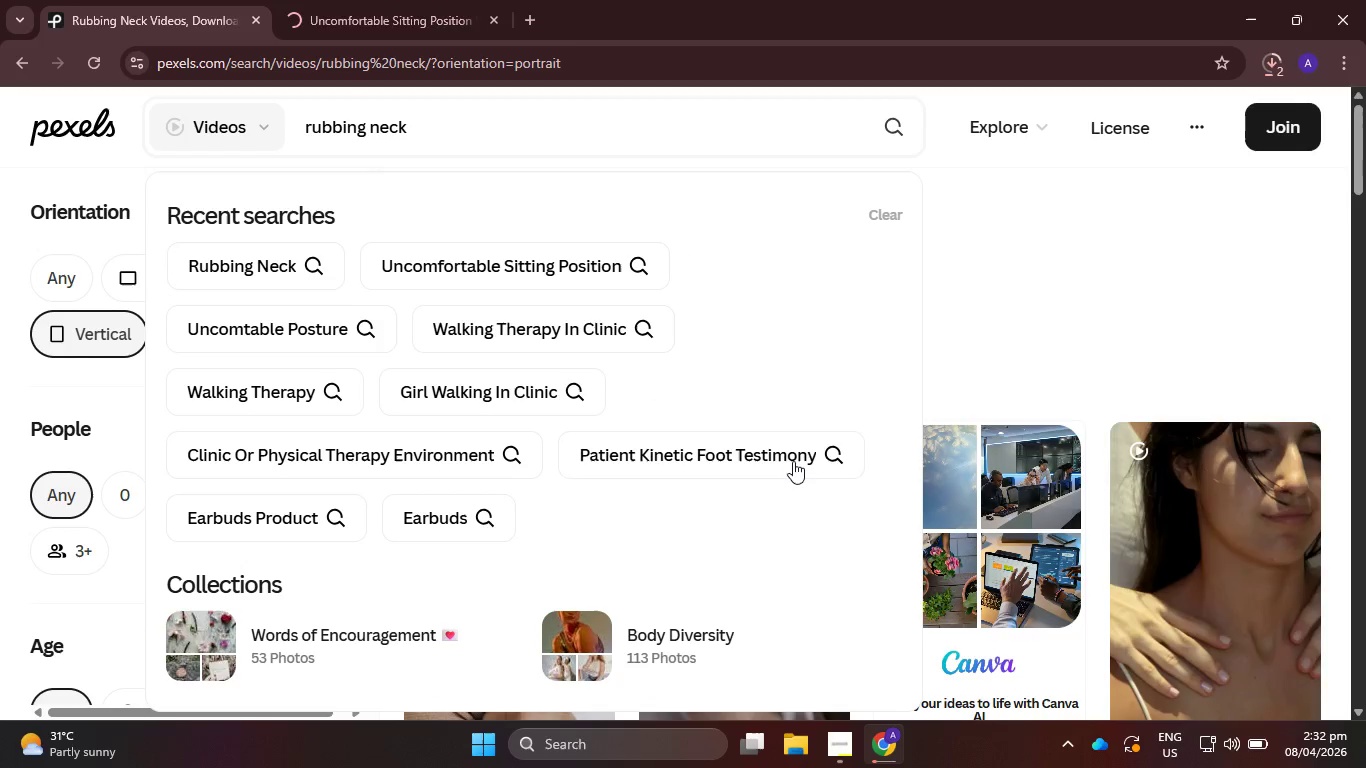 
scroll: coordinate [473, 342], scroll_direction: down, amount: 2.0
 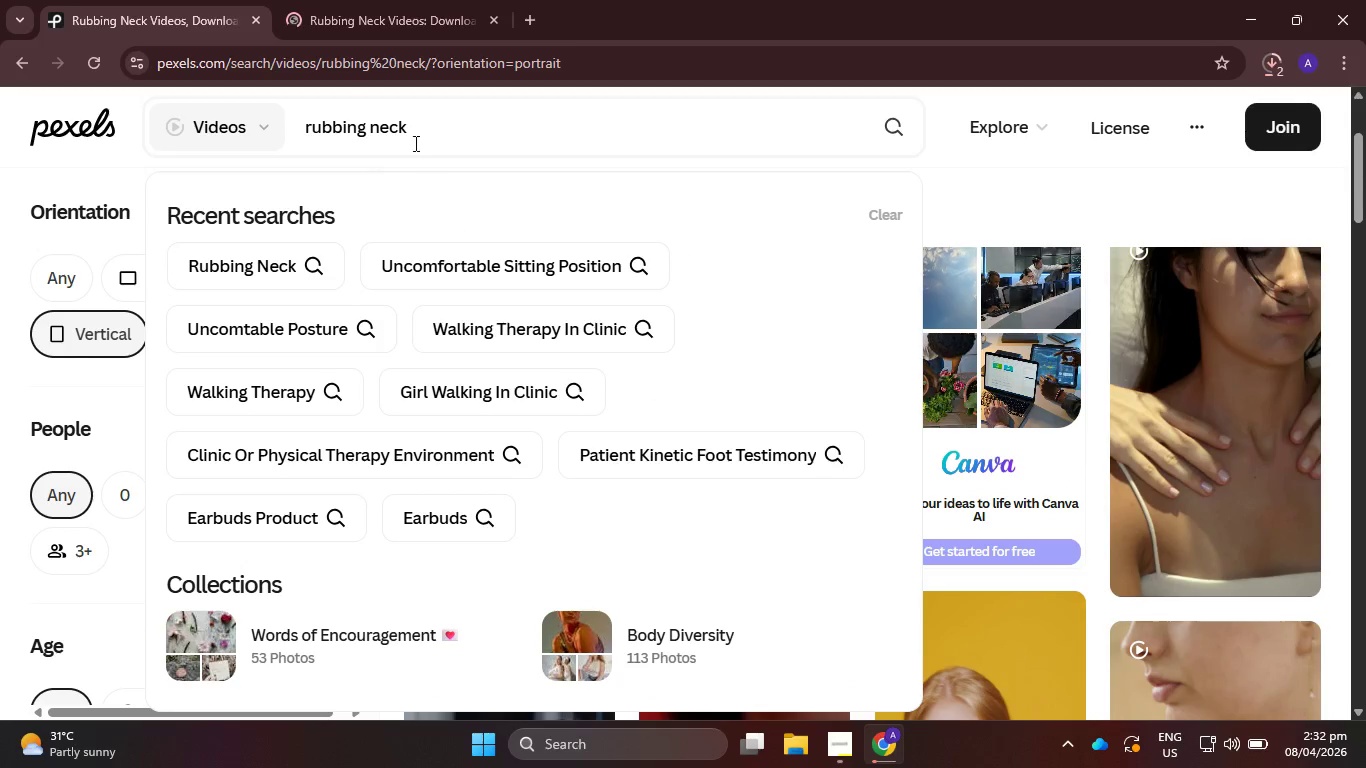 
left_click([423, 136])
 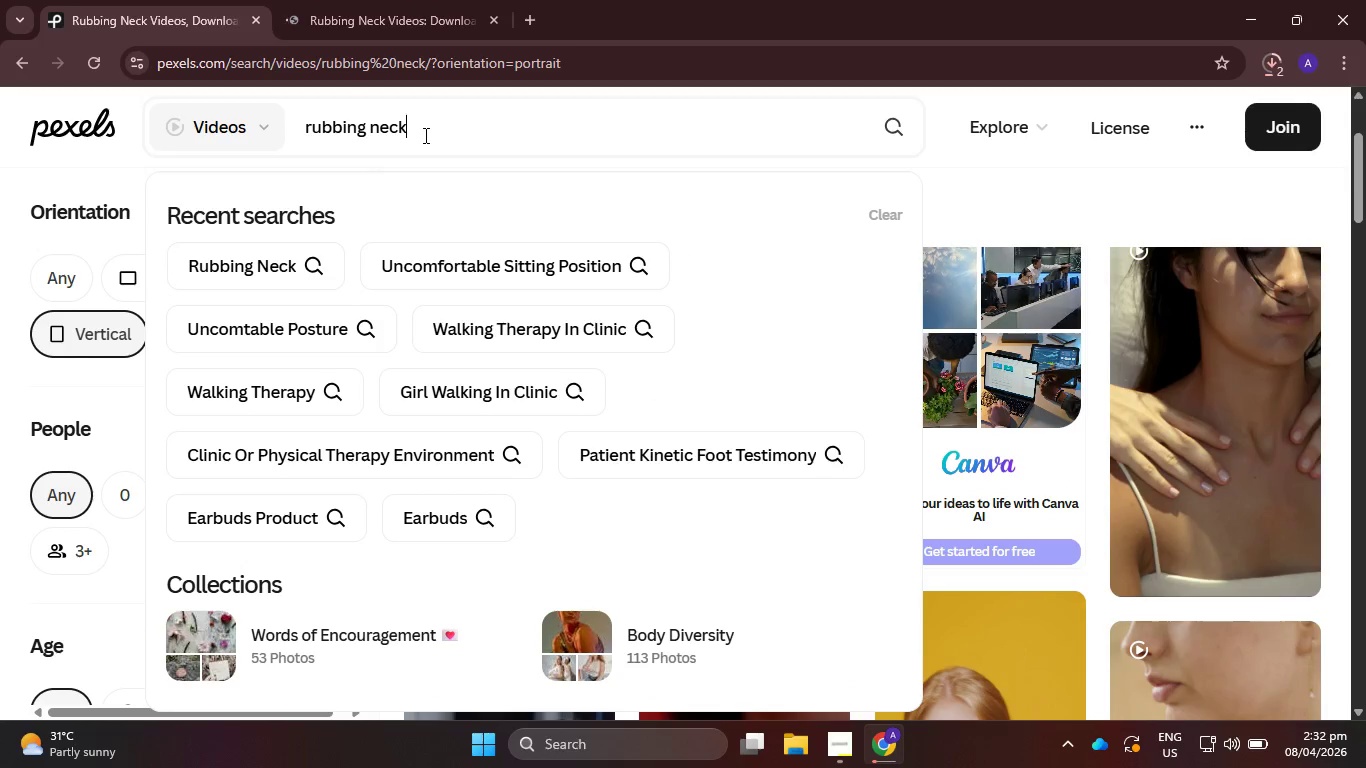 
type( uncomfortable sitting position)
 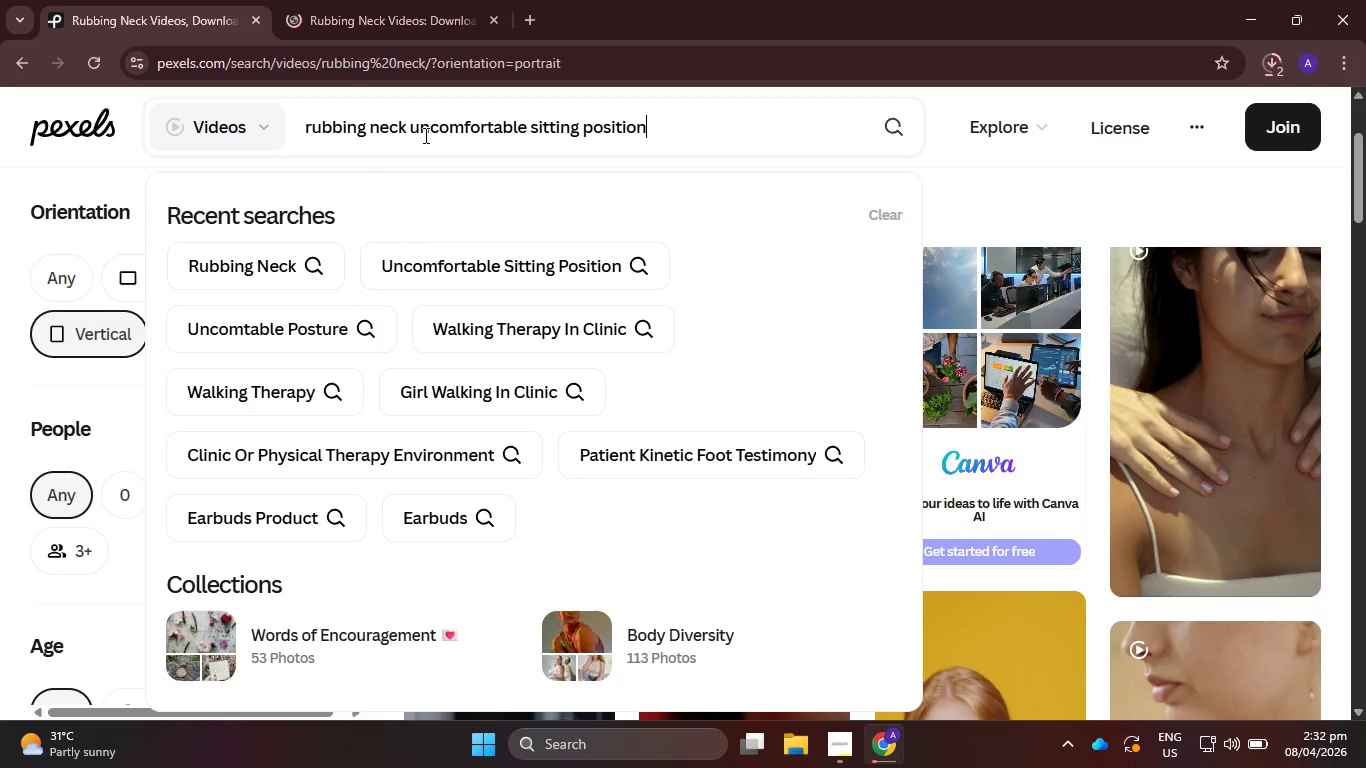 
key(Enter)
 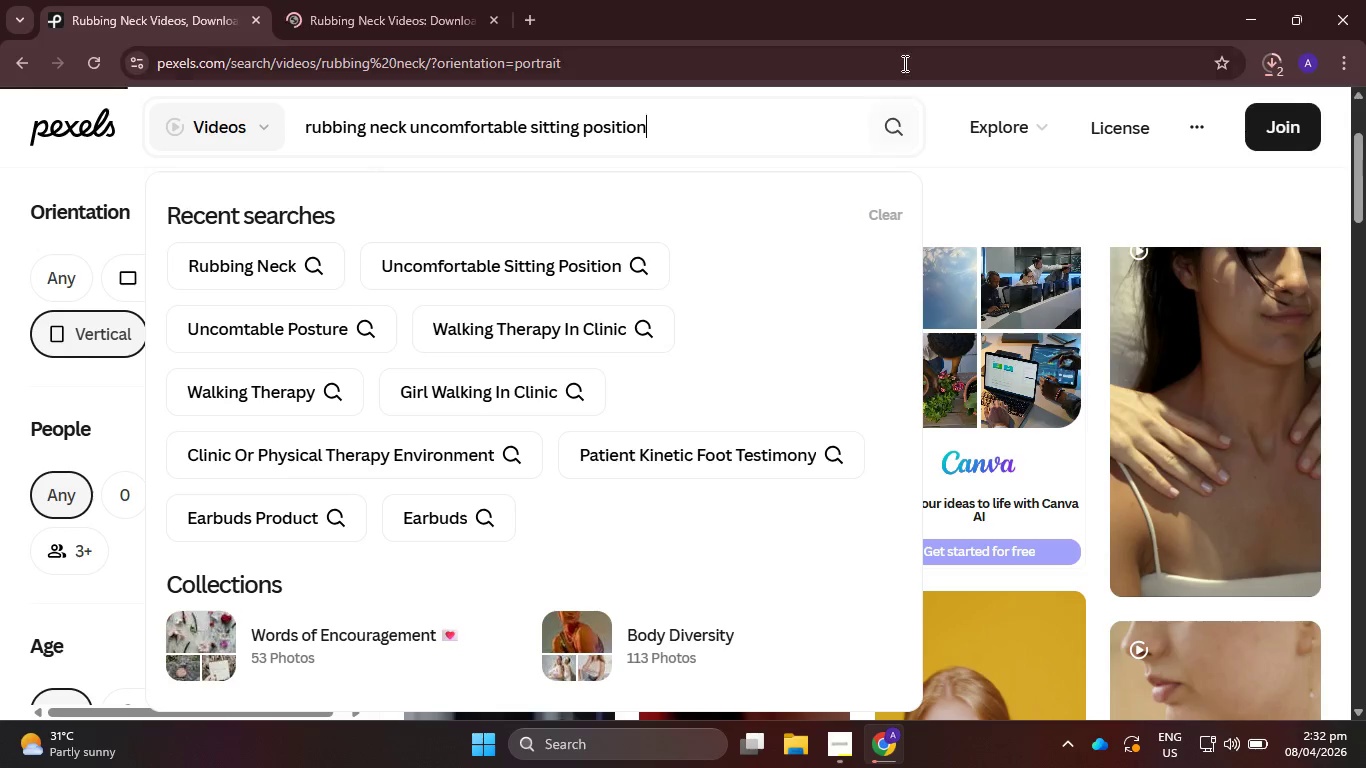 
left_click([891, 127])
 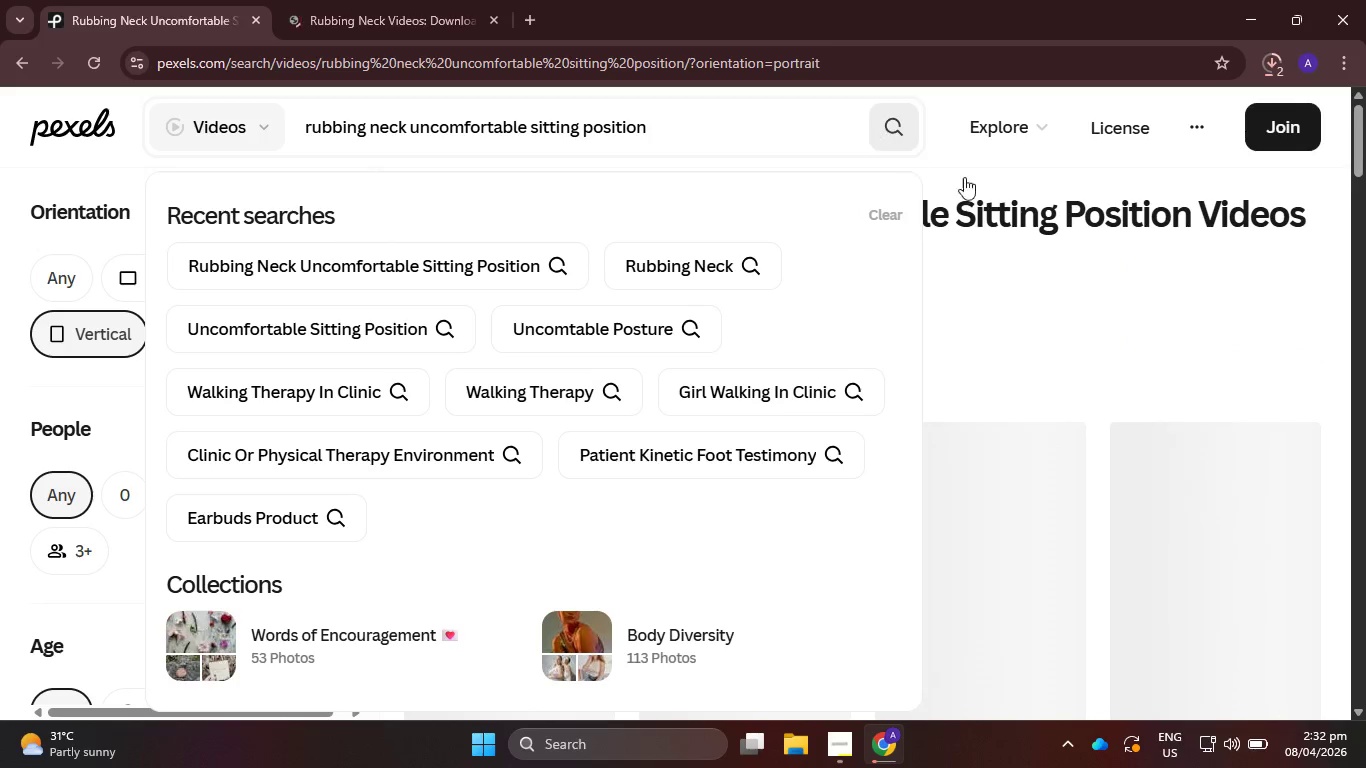 
left_click([967, 178])
 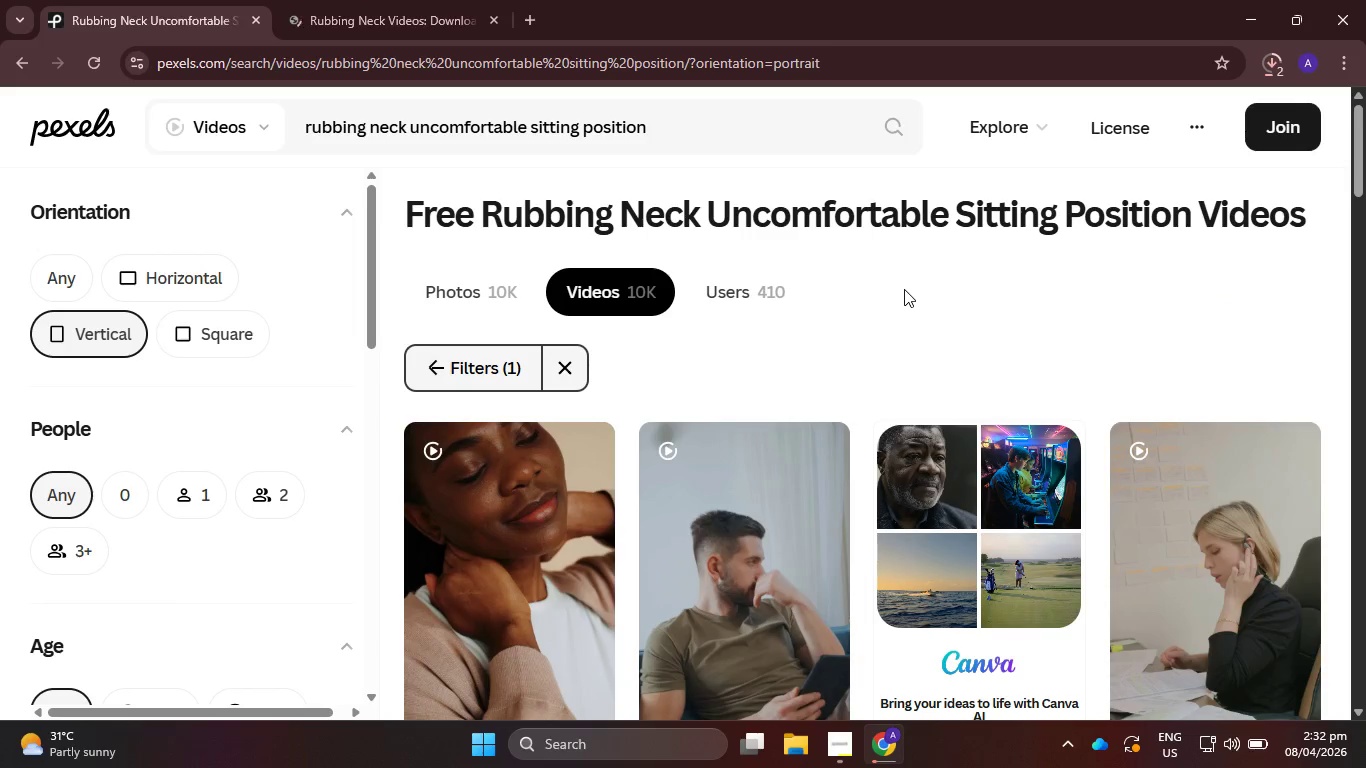 
scroll: coordinate [799, 355], scroll_direction: down, amount: 15.0
 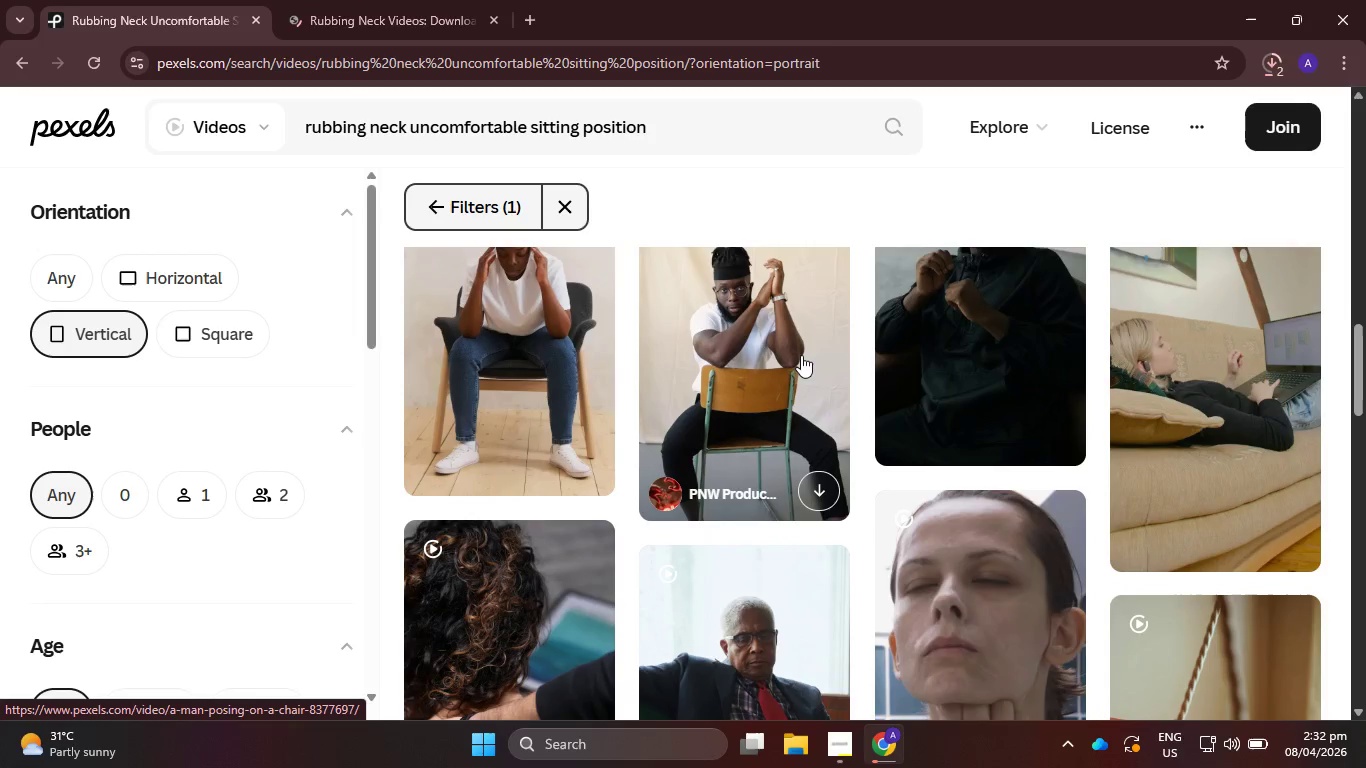 
scroll: coordinate [806, 355], scroll_direction: down, amount: 9.0
 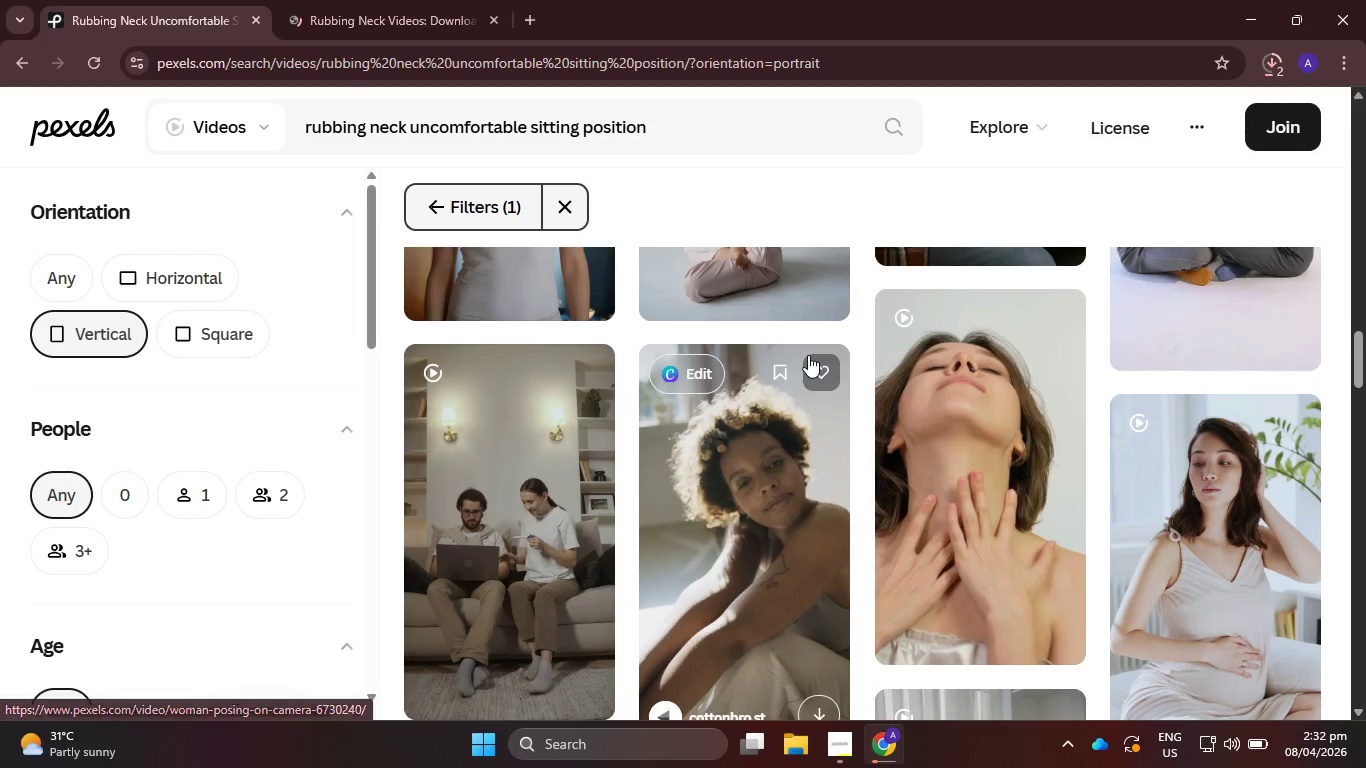 
scroll: coordinate [809, 354], scroll_direction: up, amount: 3.0
 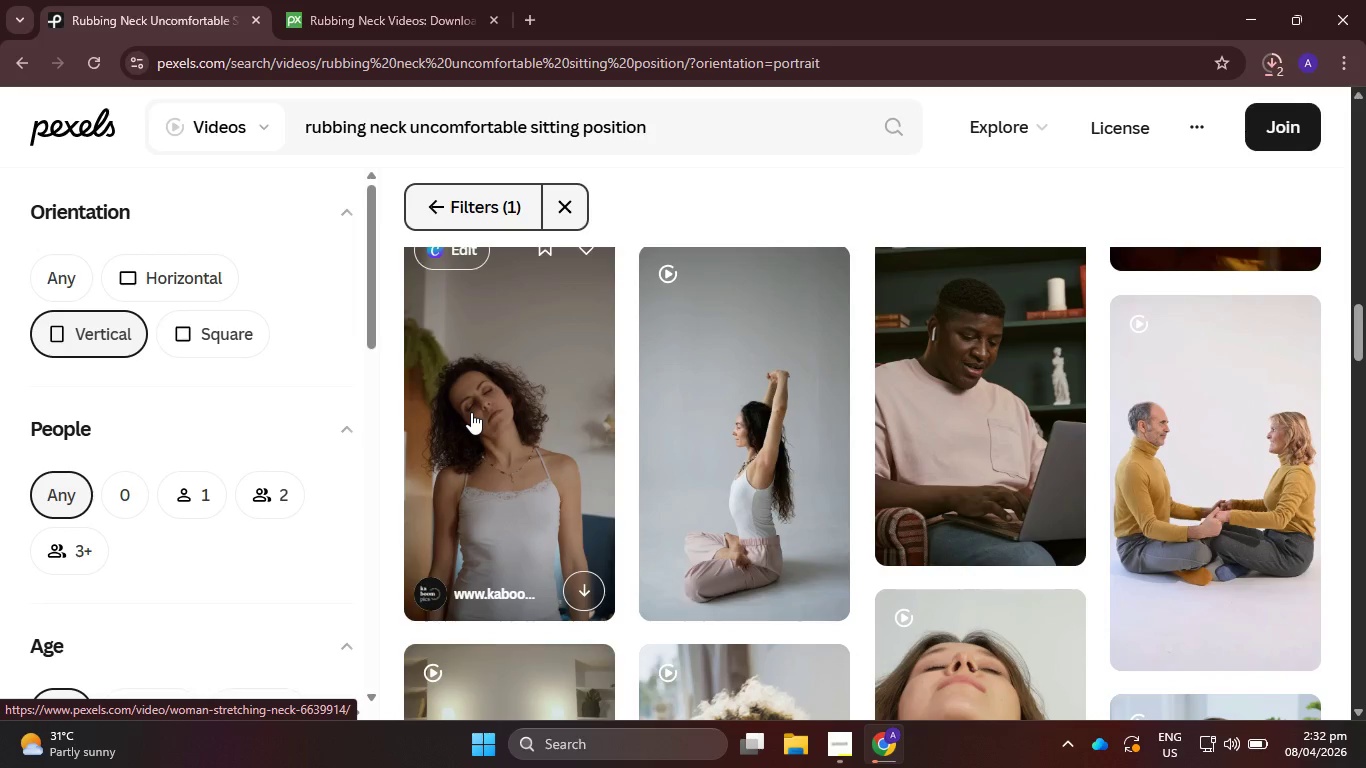 
left_click([471, 412])
 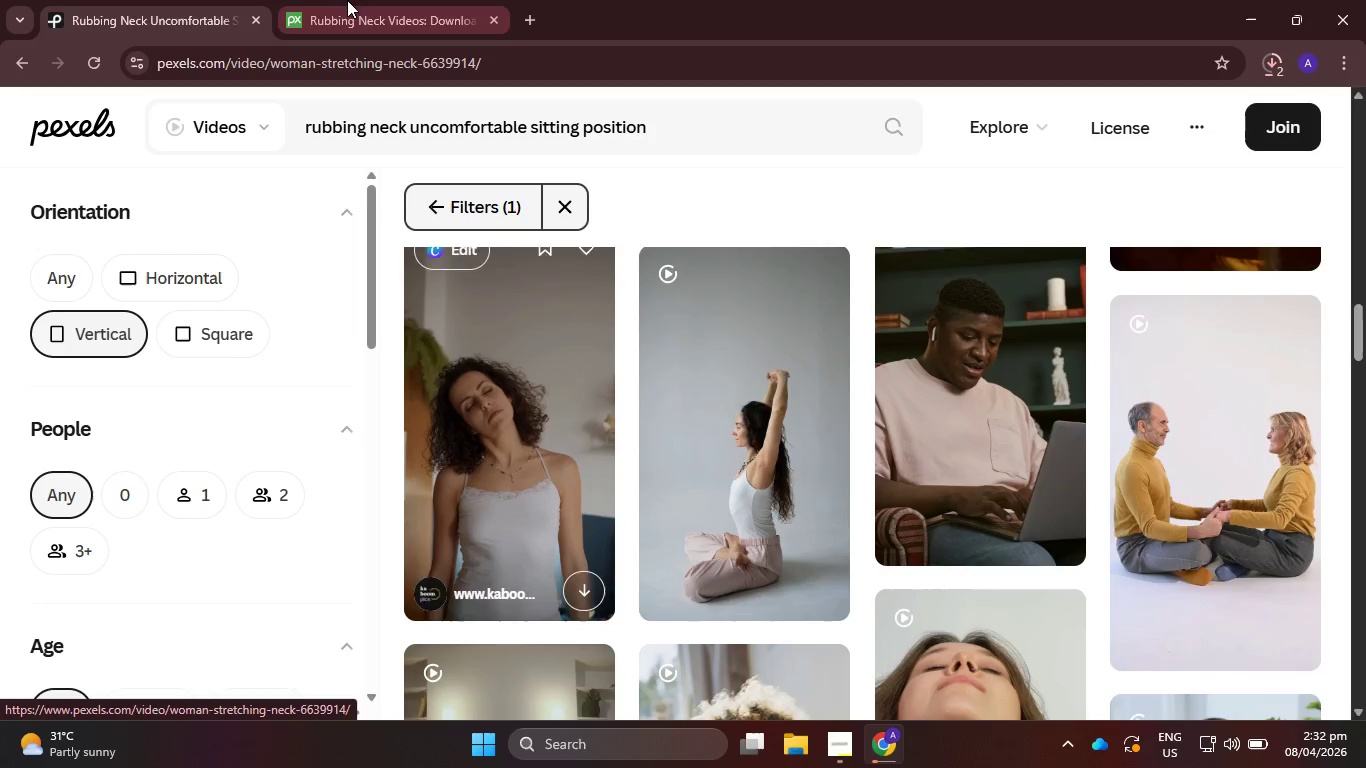 
left_click([343, 0])
 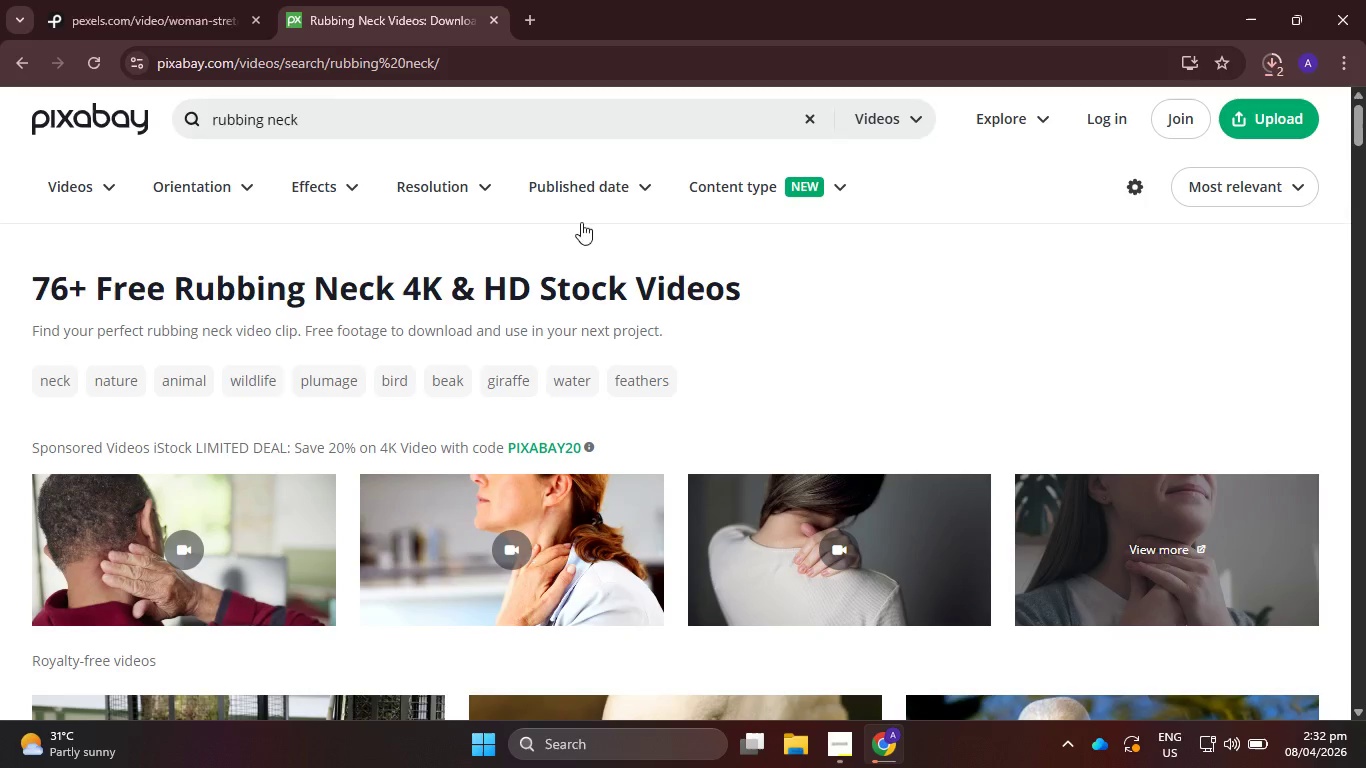 
scroll: coordinate [691, 444], scroll_direction: down, amount: 13.0
 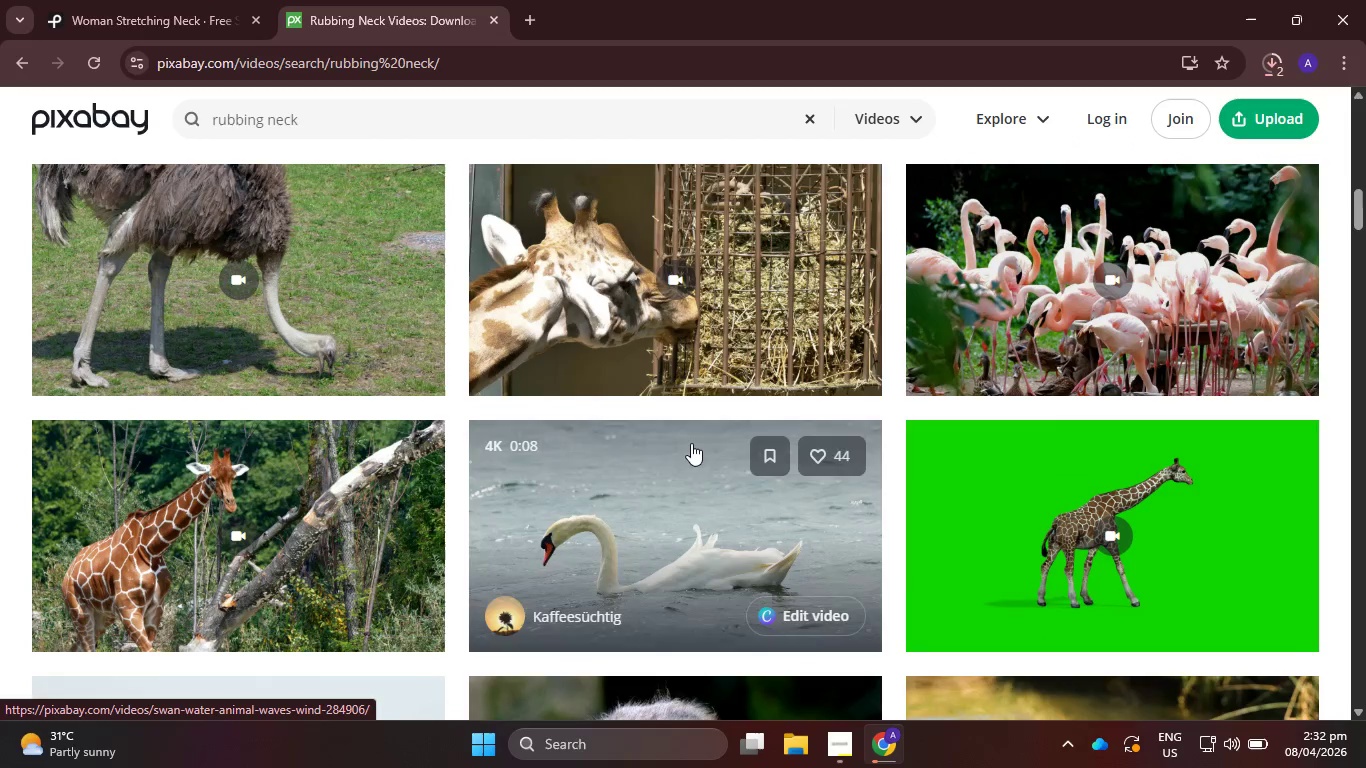 
scroll: coordinate [693, 441], scroll_direction: up, amount: 12.0
 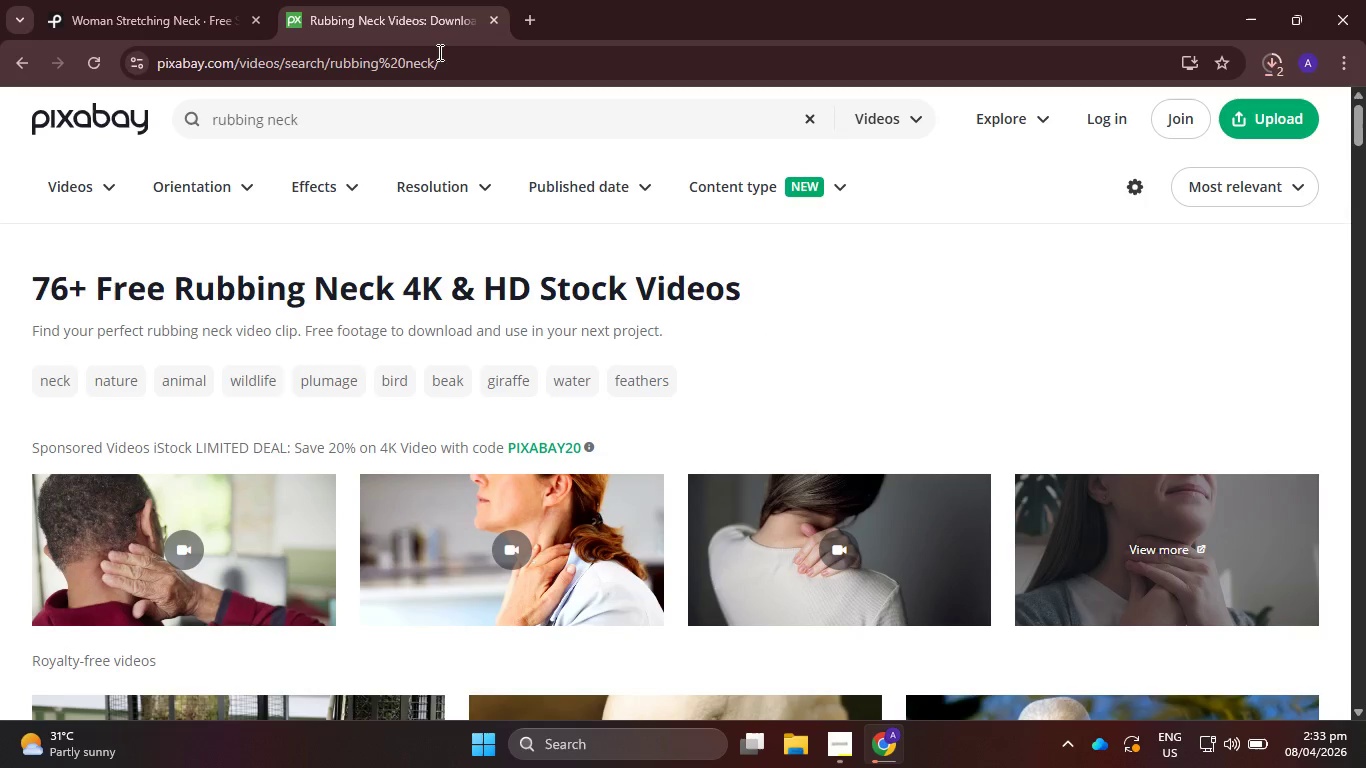 
left_click([492, 15])
 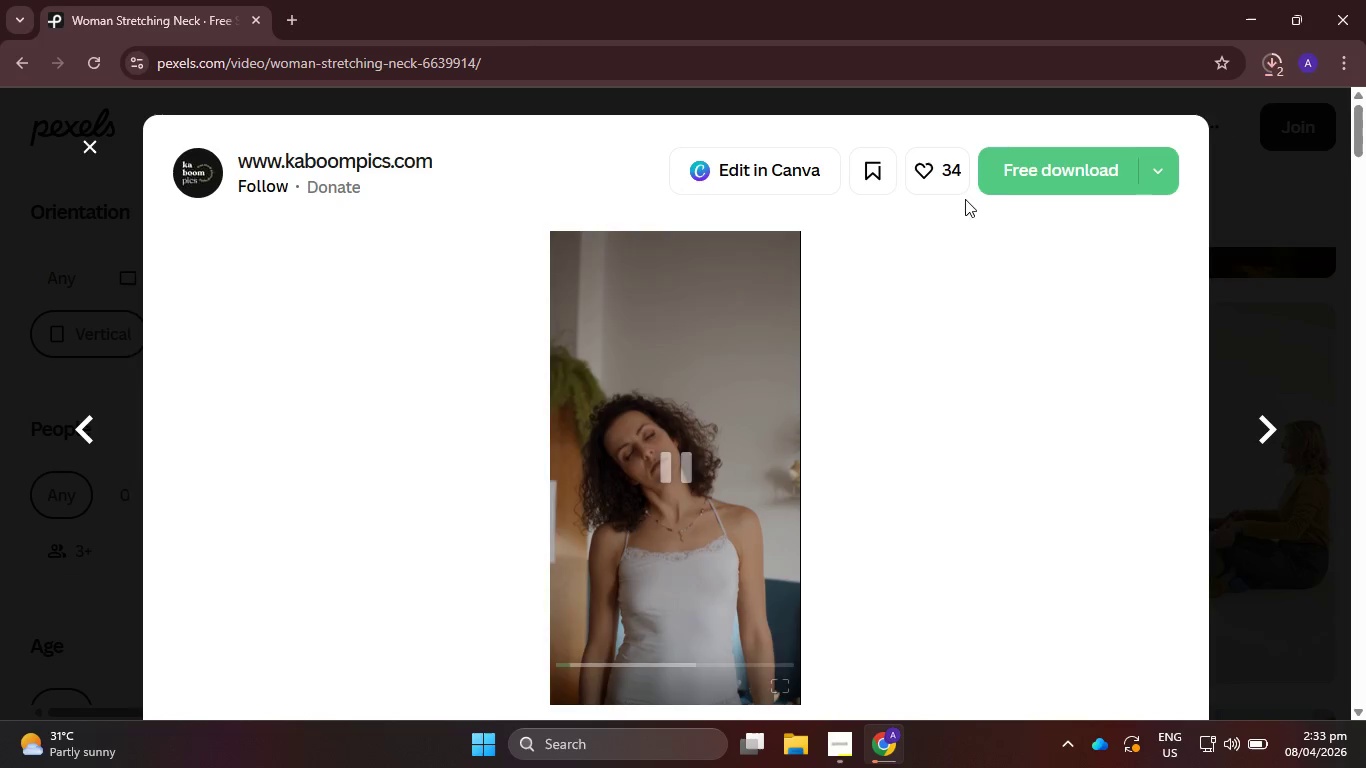 
left_click([1034, 162])
 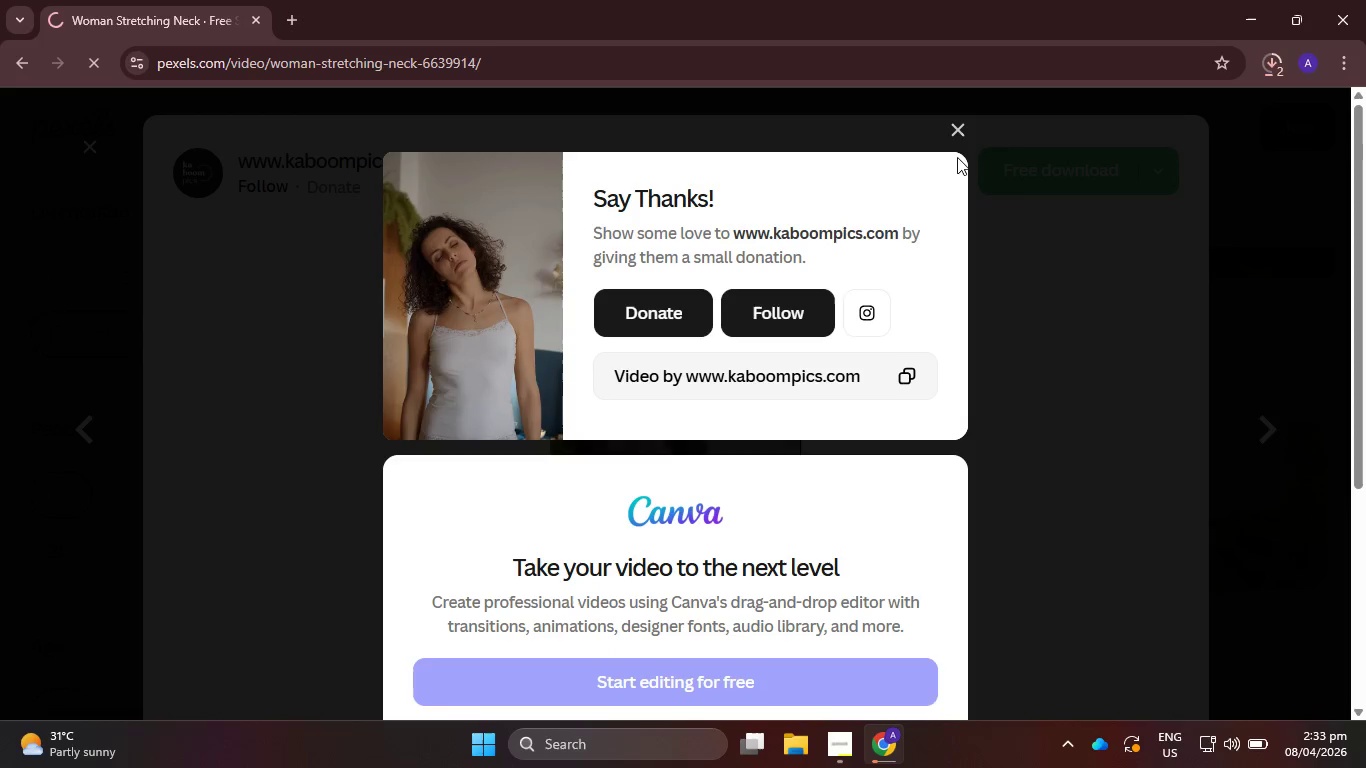 
left_click([952, 133])